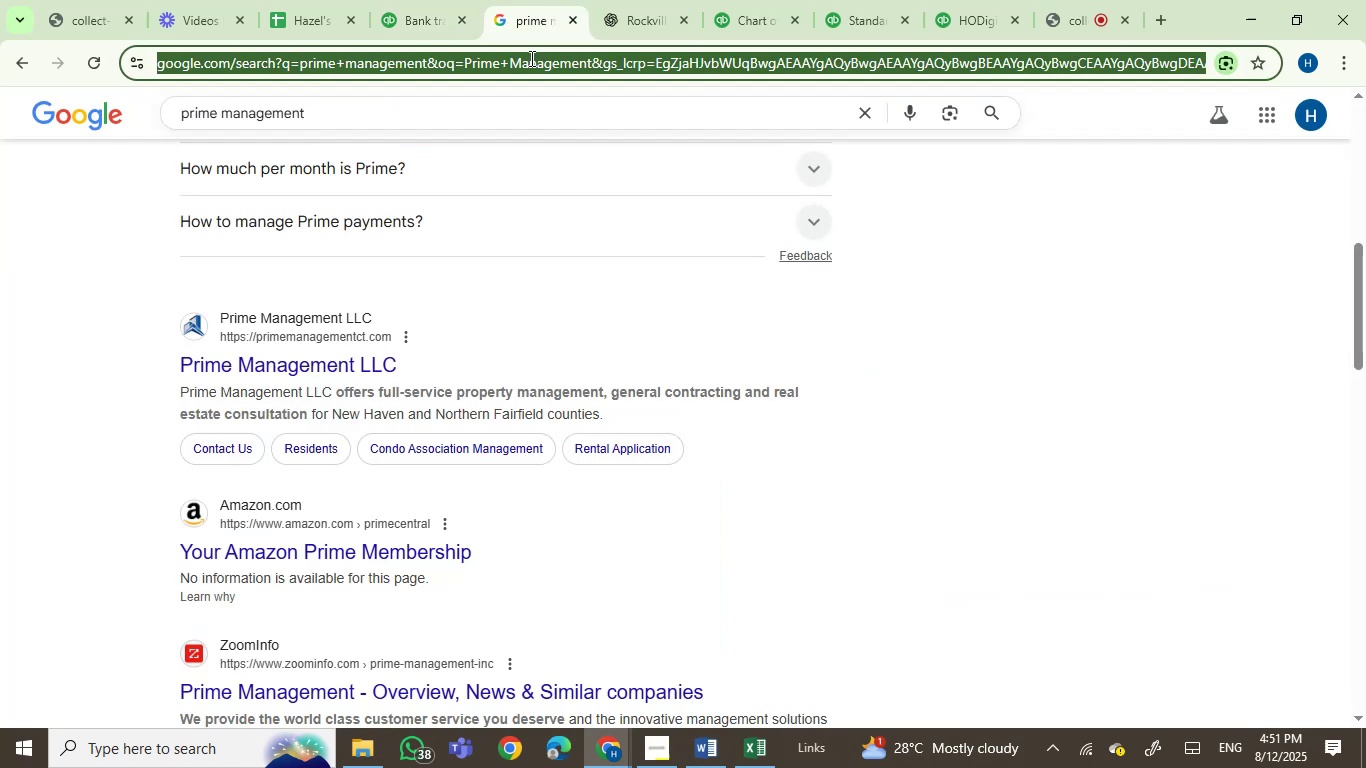 
key(Control+V)
 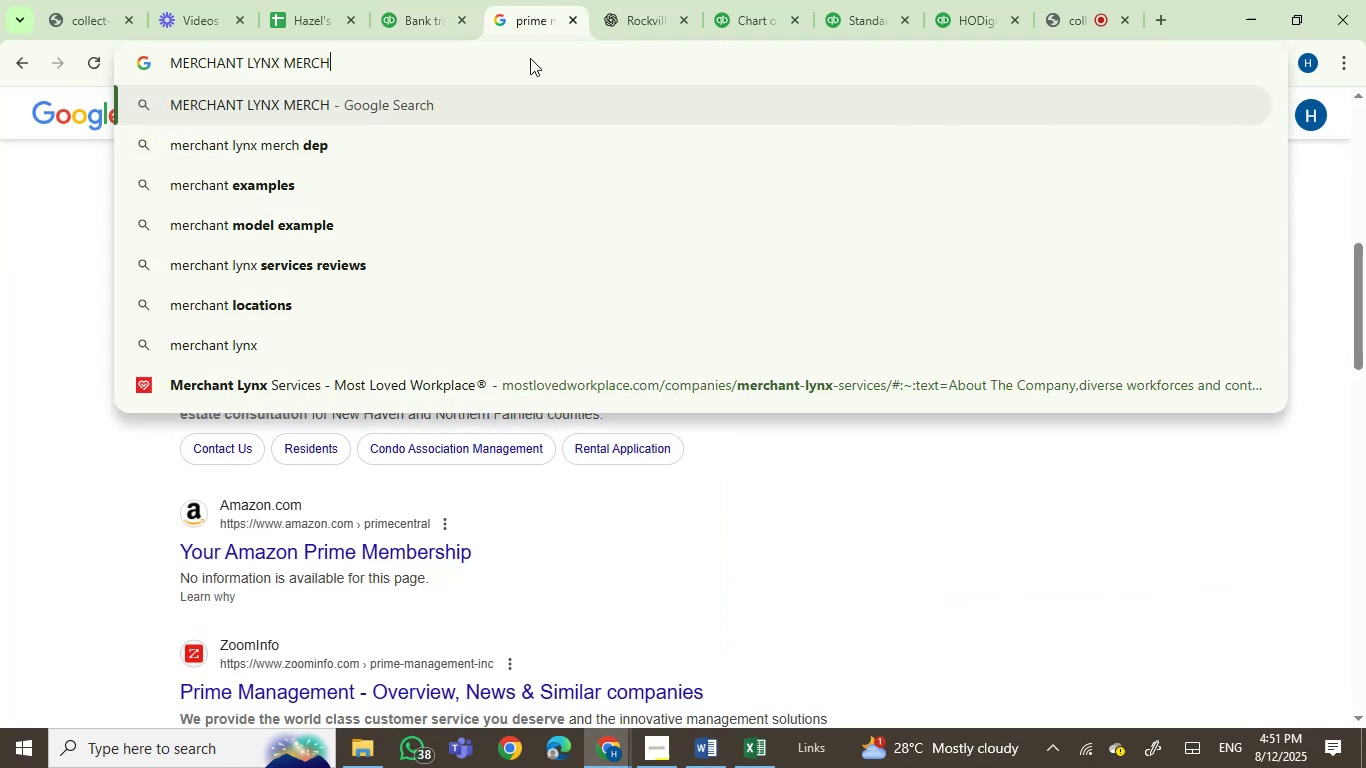 
key(Enter)
 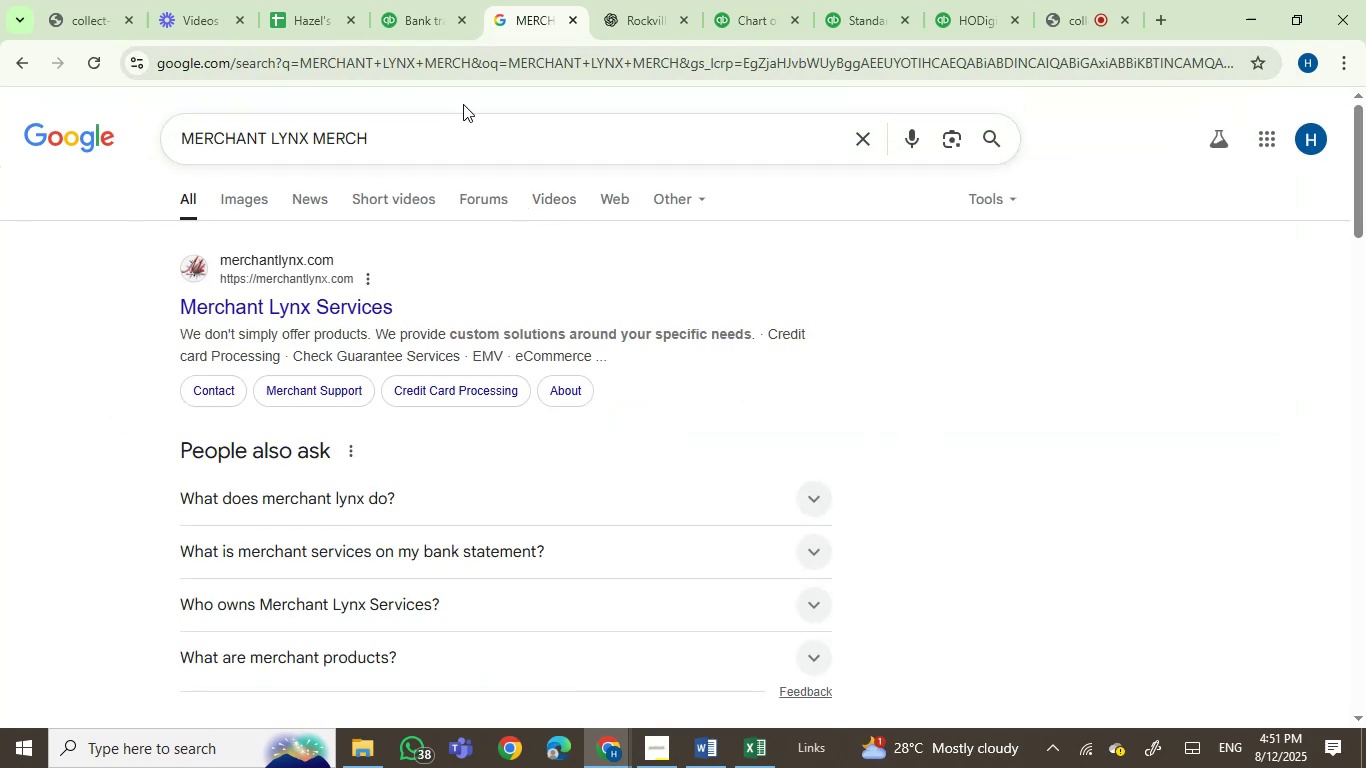 
wait(7.73)
 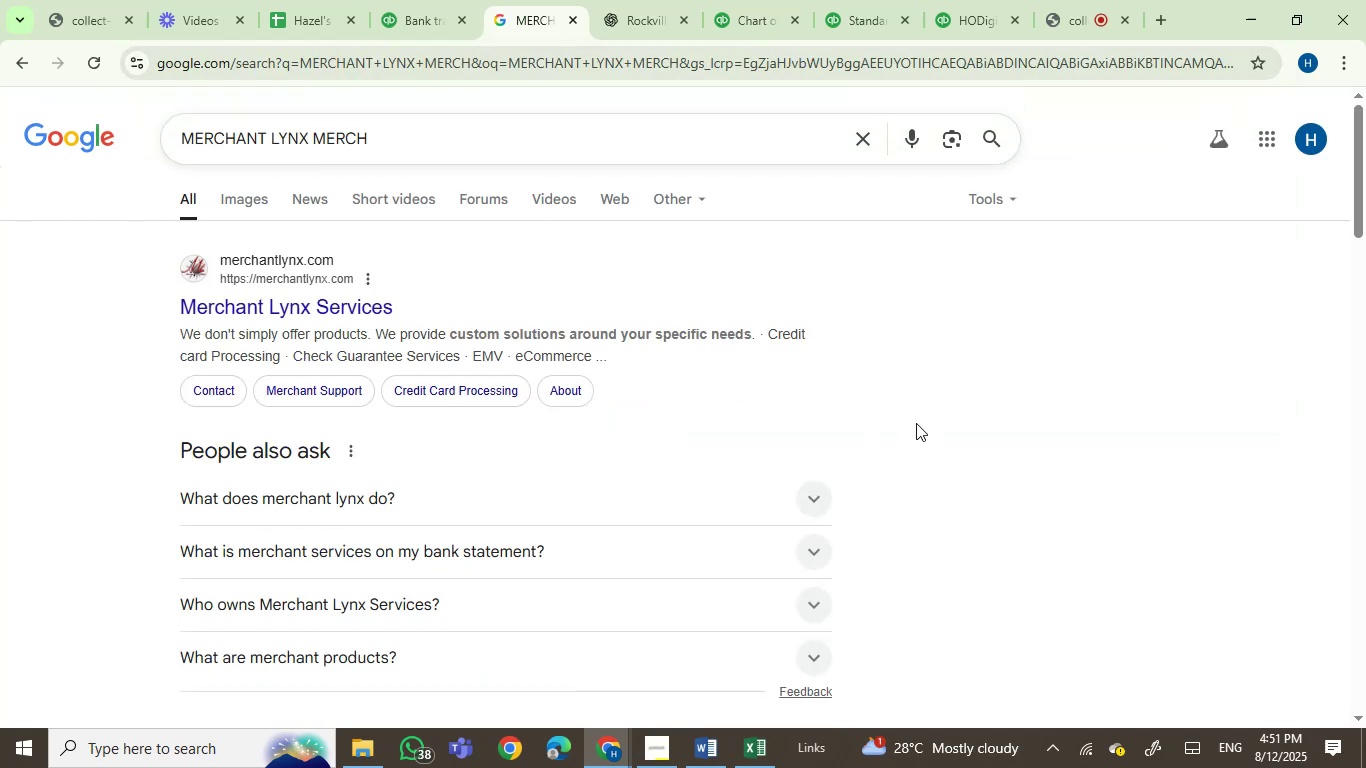 
left_click([402, 8])
 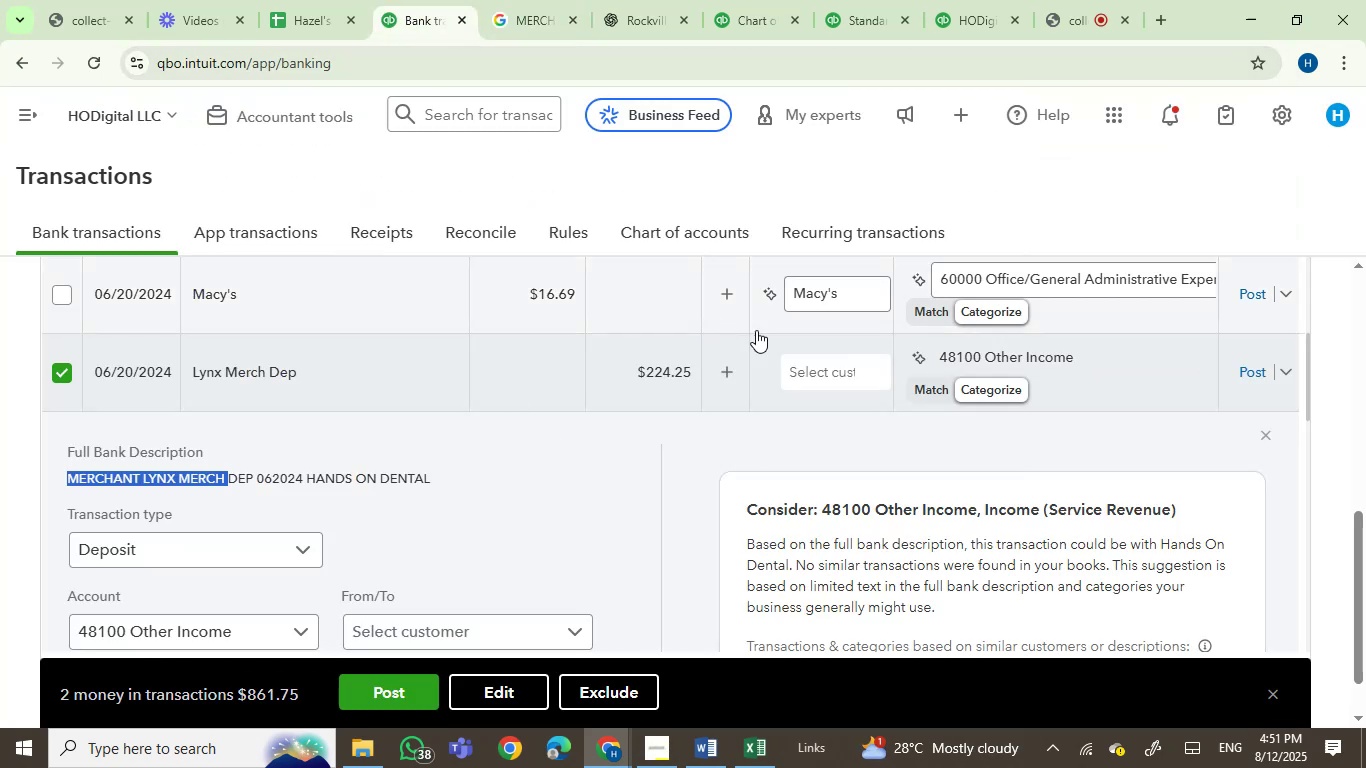 
left_click([821, 372])
 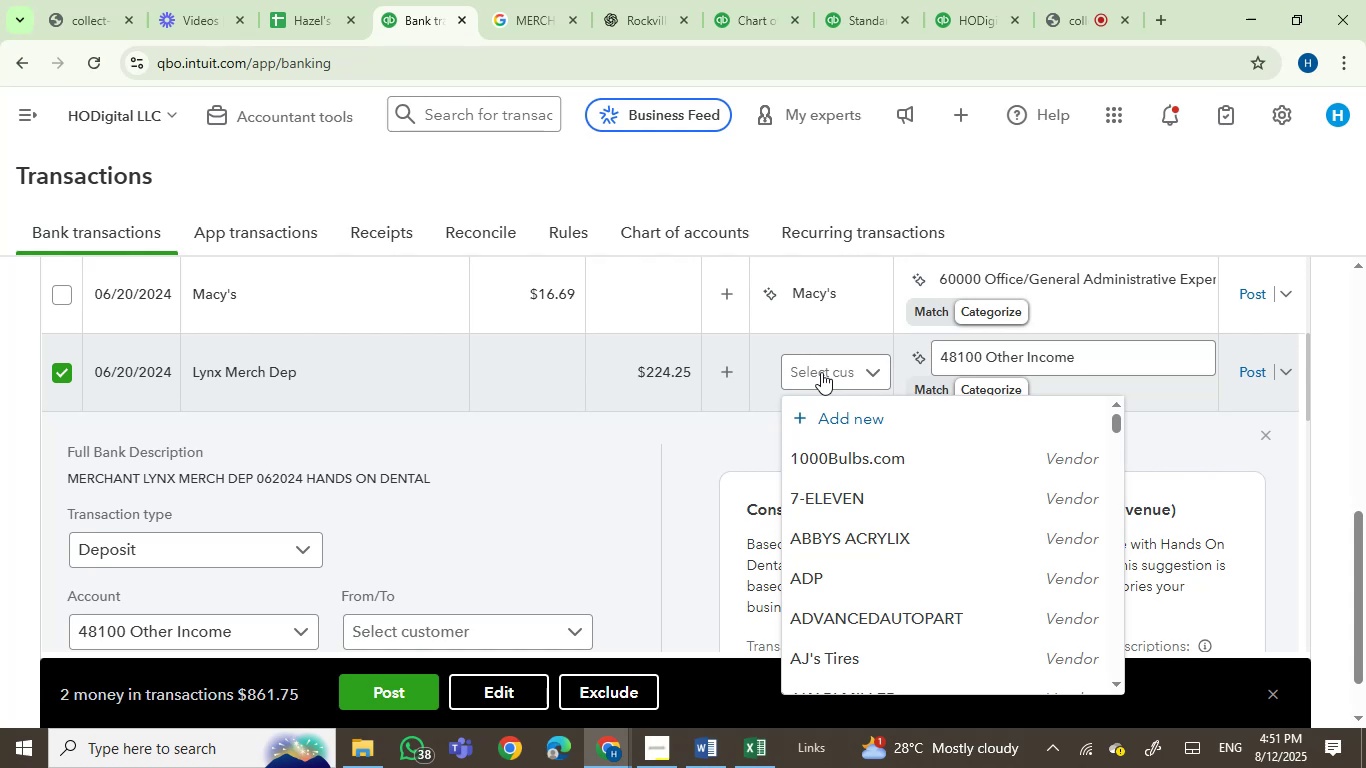 
type(lyn)
 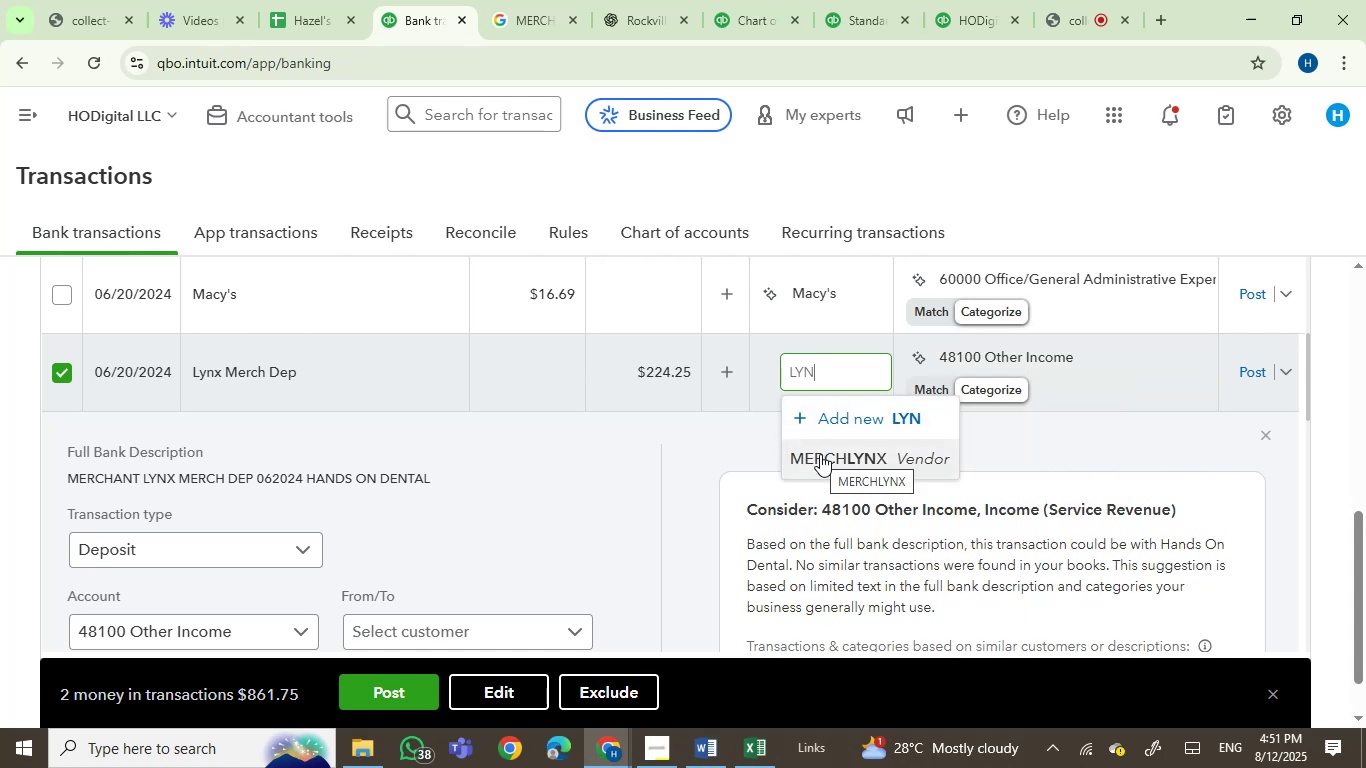 
left_click([820, 454])
 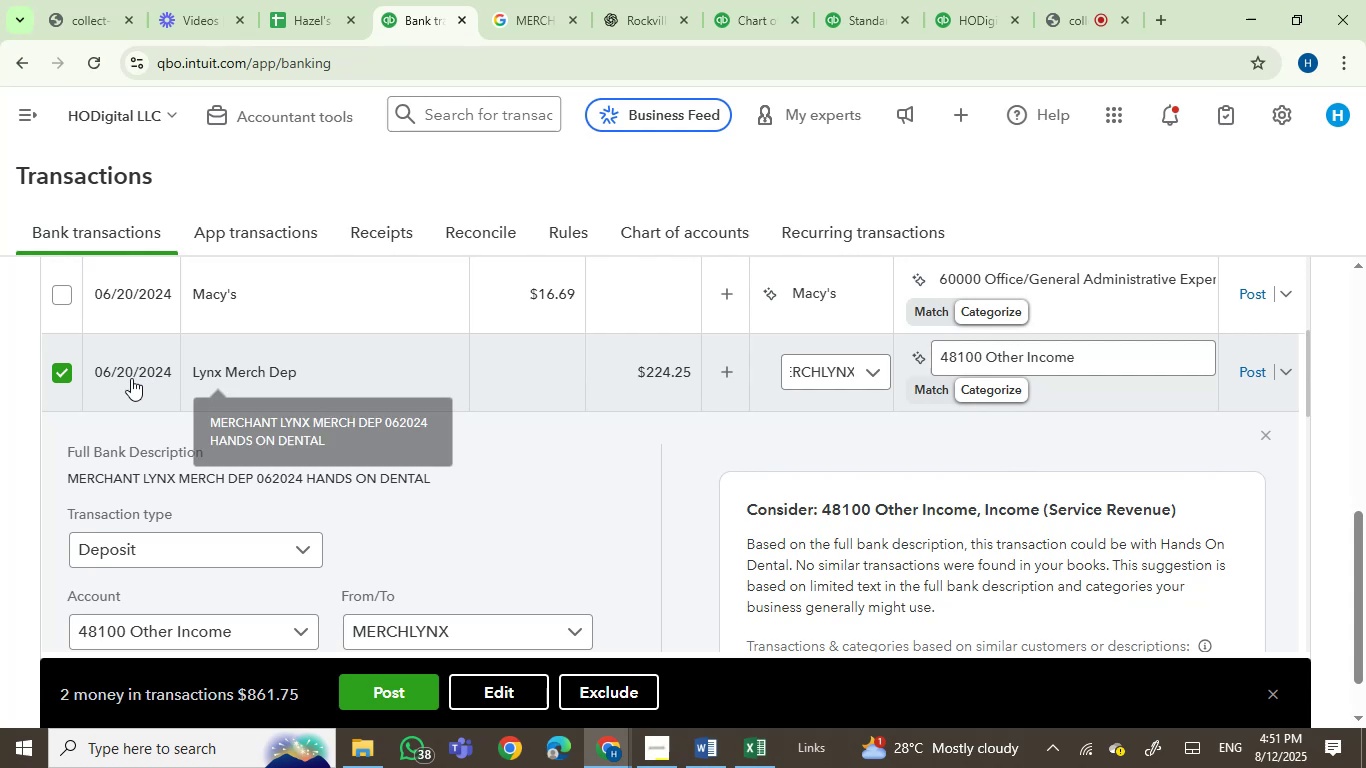 
left_click([297, 369])
 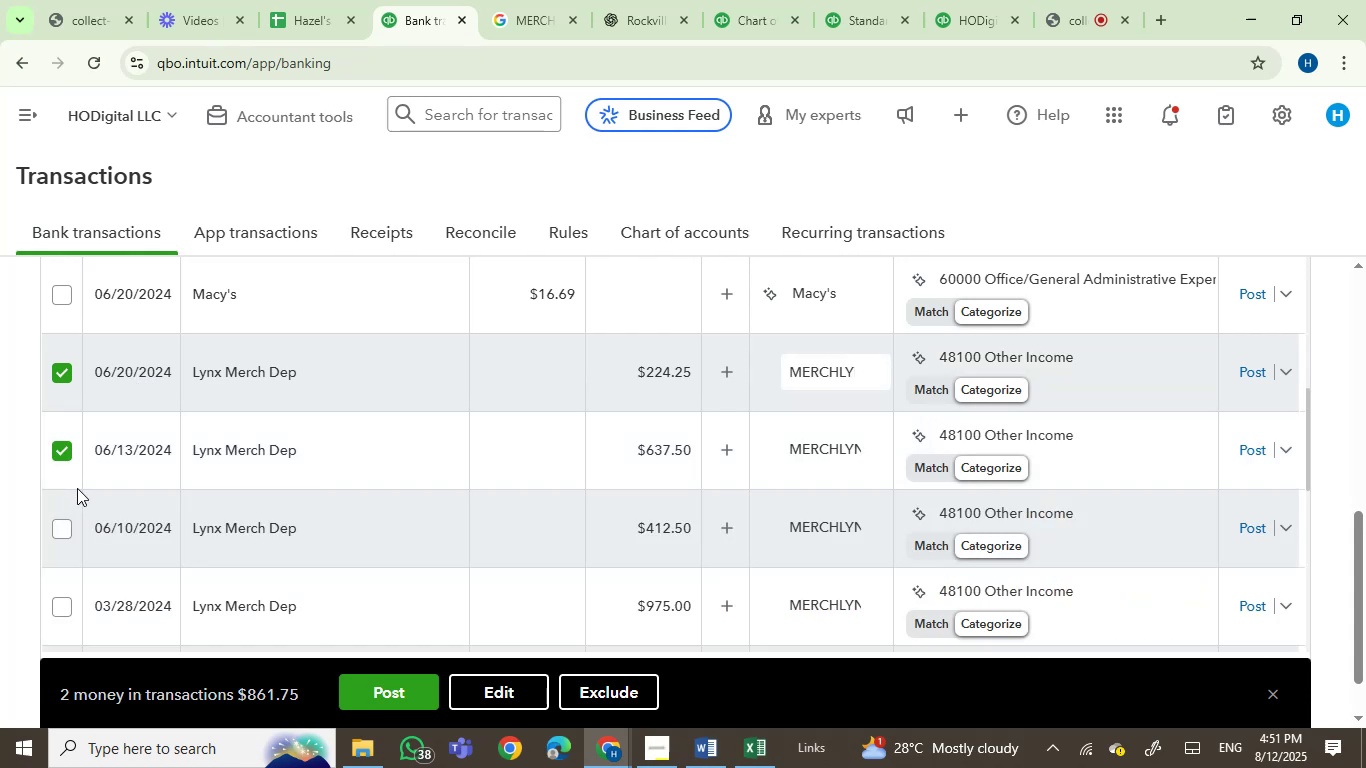 
left_click_drag(start_coordinate=[64, 532], to_coordinate=[64, 538])
 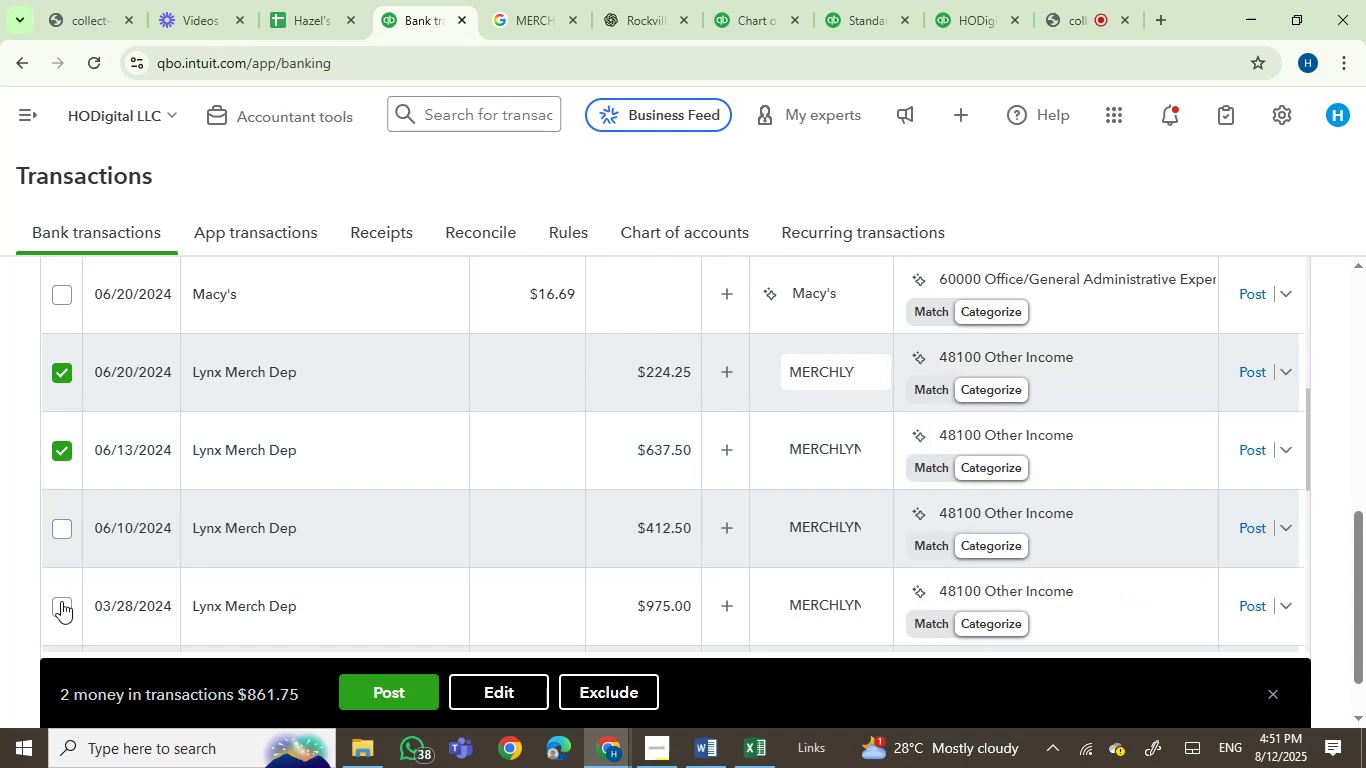 
left_click([62, 615])
 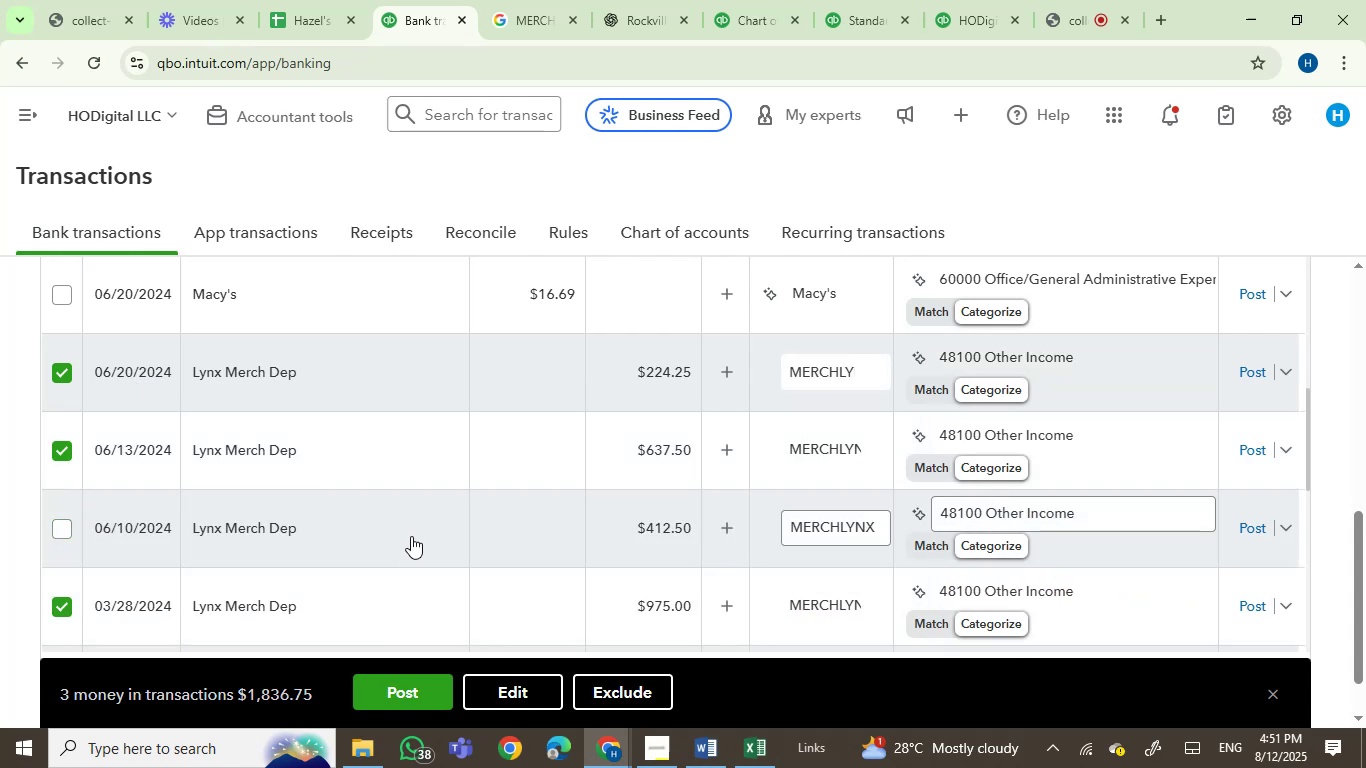 
left_click([63, 526])
 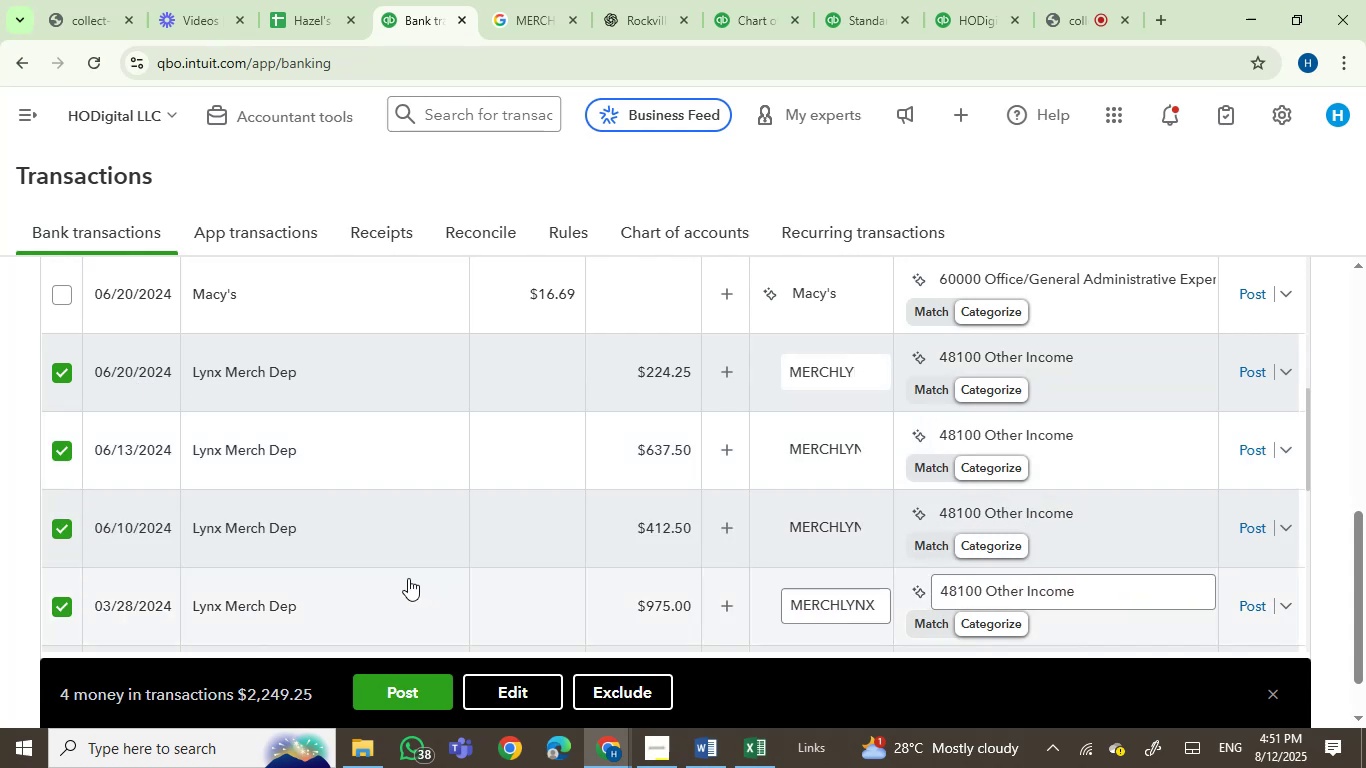 
scroll: coordinate [408, 578], scroll_direction: down, amount: 2.0
 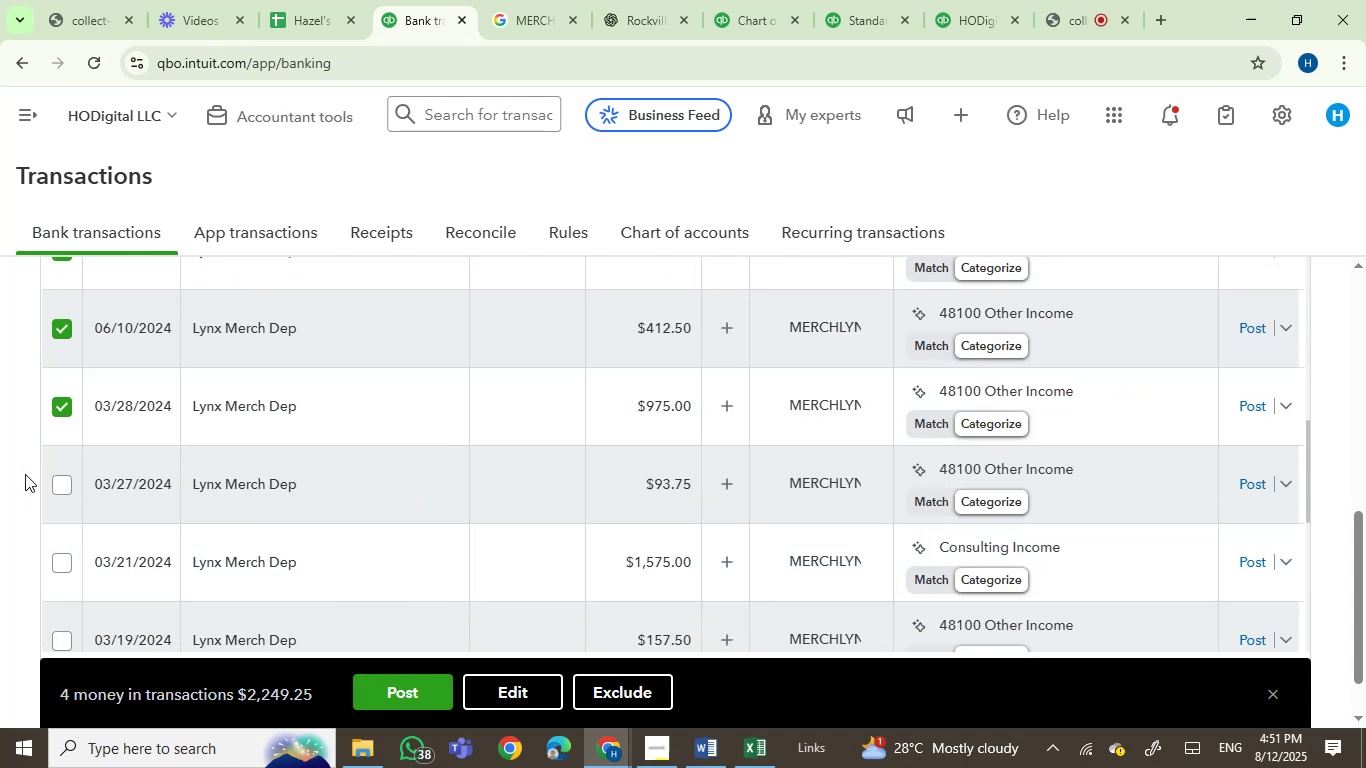 
left_click([59, 484])
 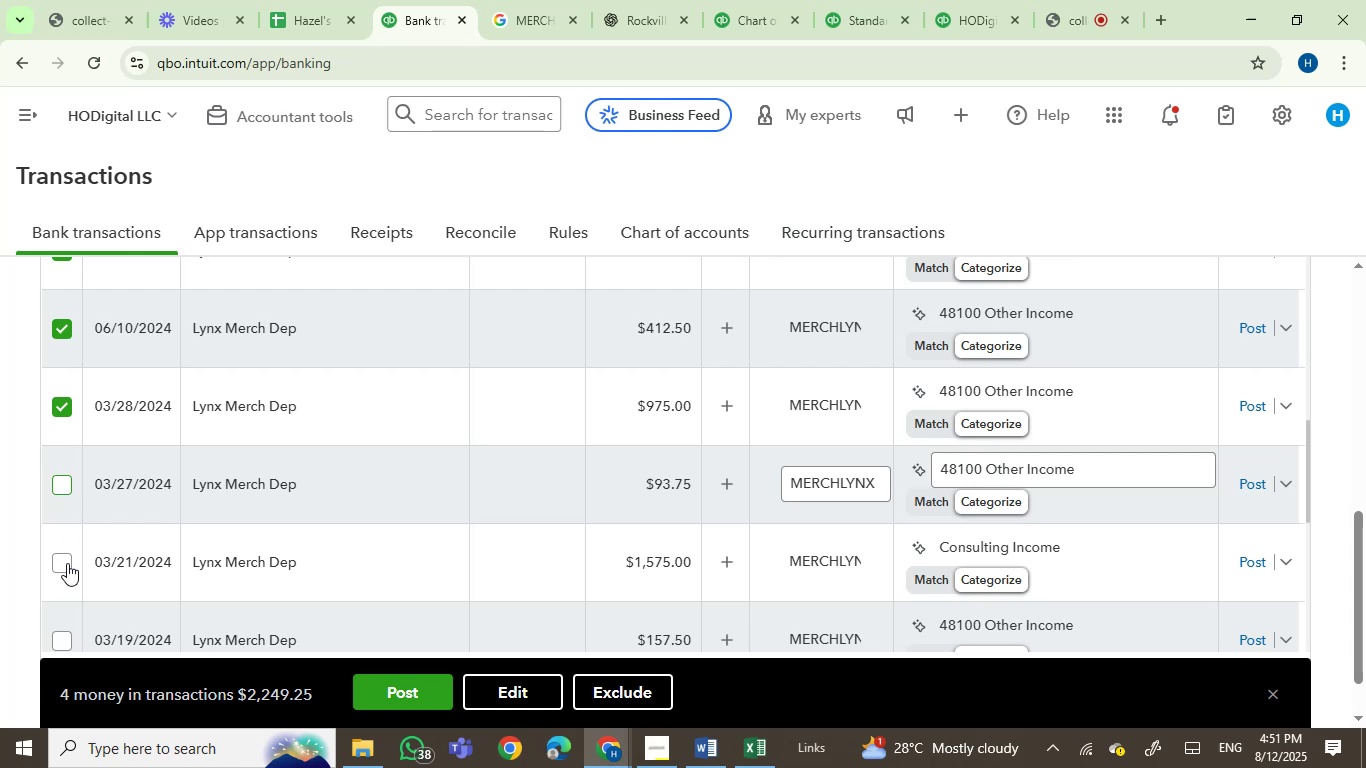 
left_click([66, 565])
 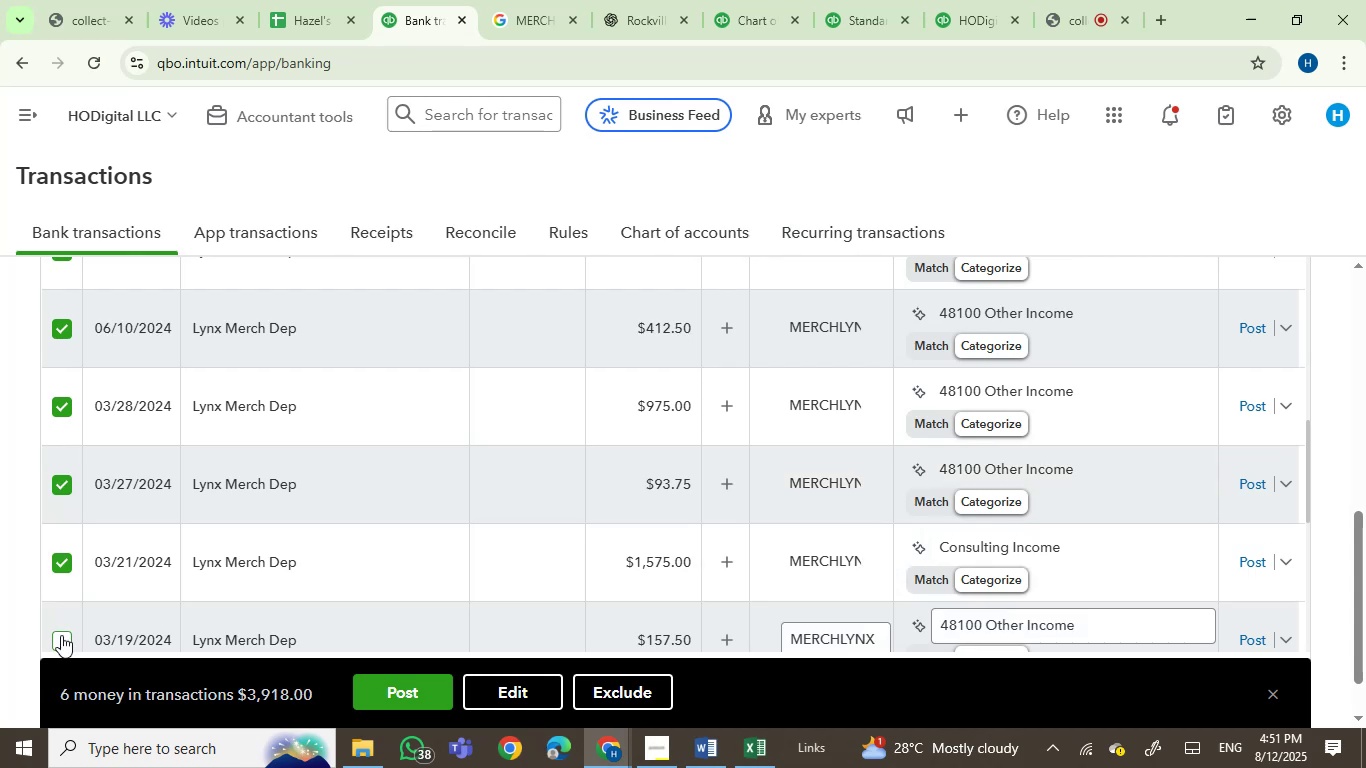 
left_click([61, 635])
 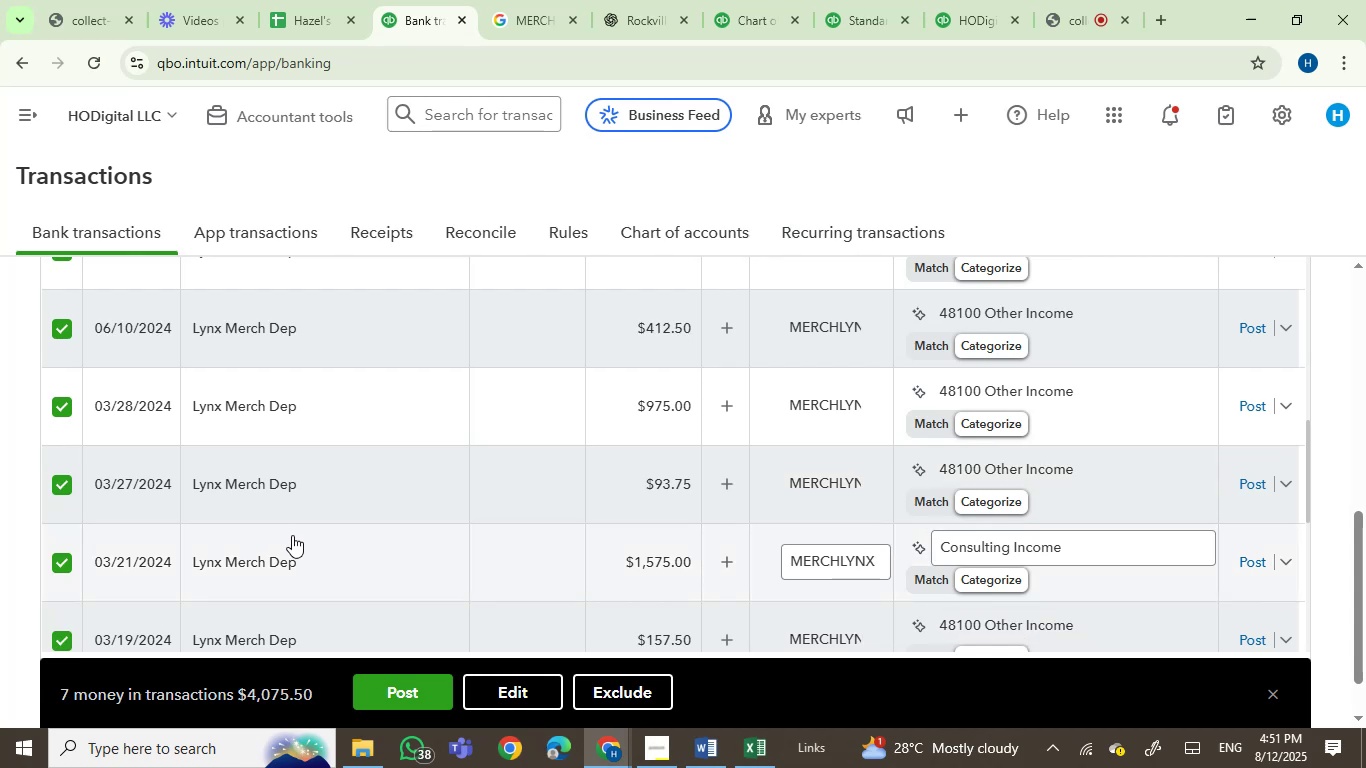 
scroll: coordinate [299, 534], scroll_direction: down, amount: 3.0
 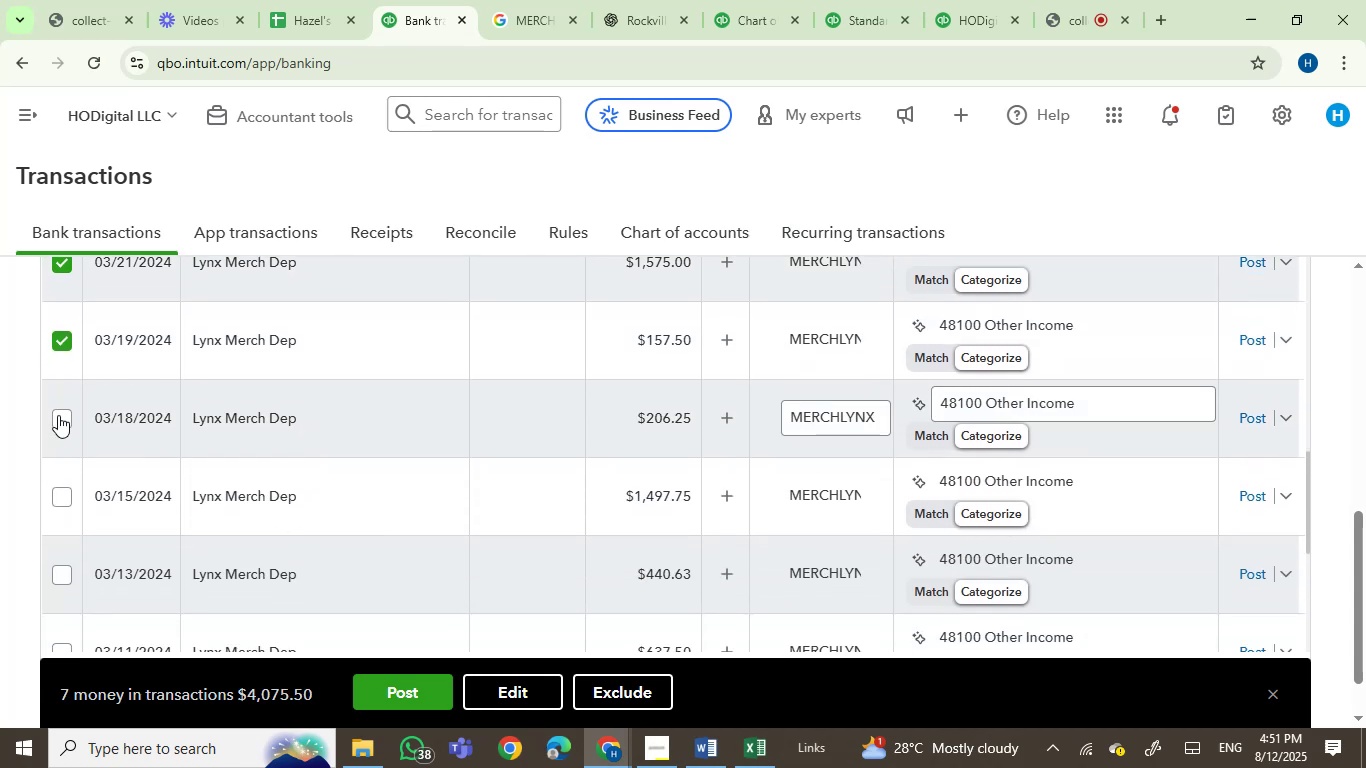 
left_click([65, 415])
 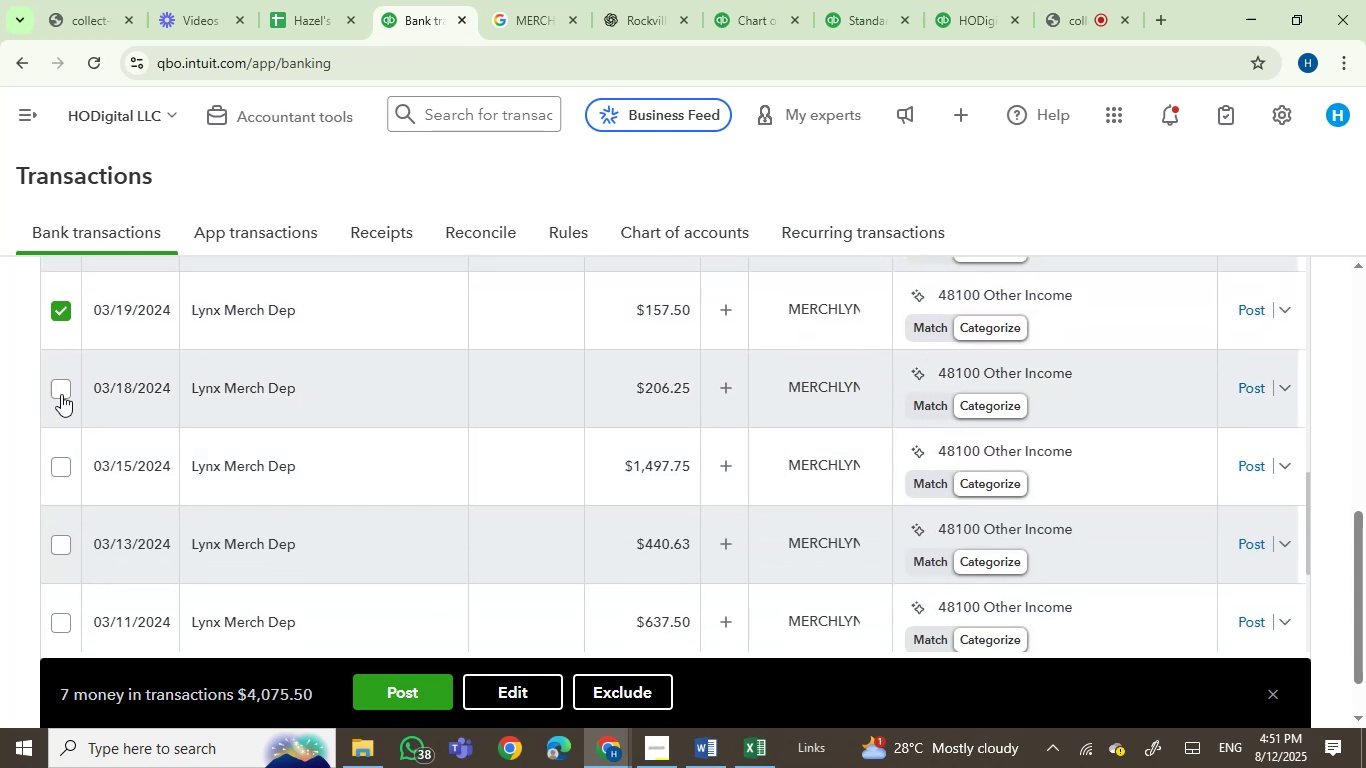 
left_click([60, 393])
 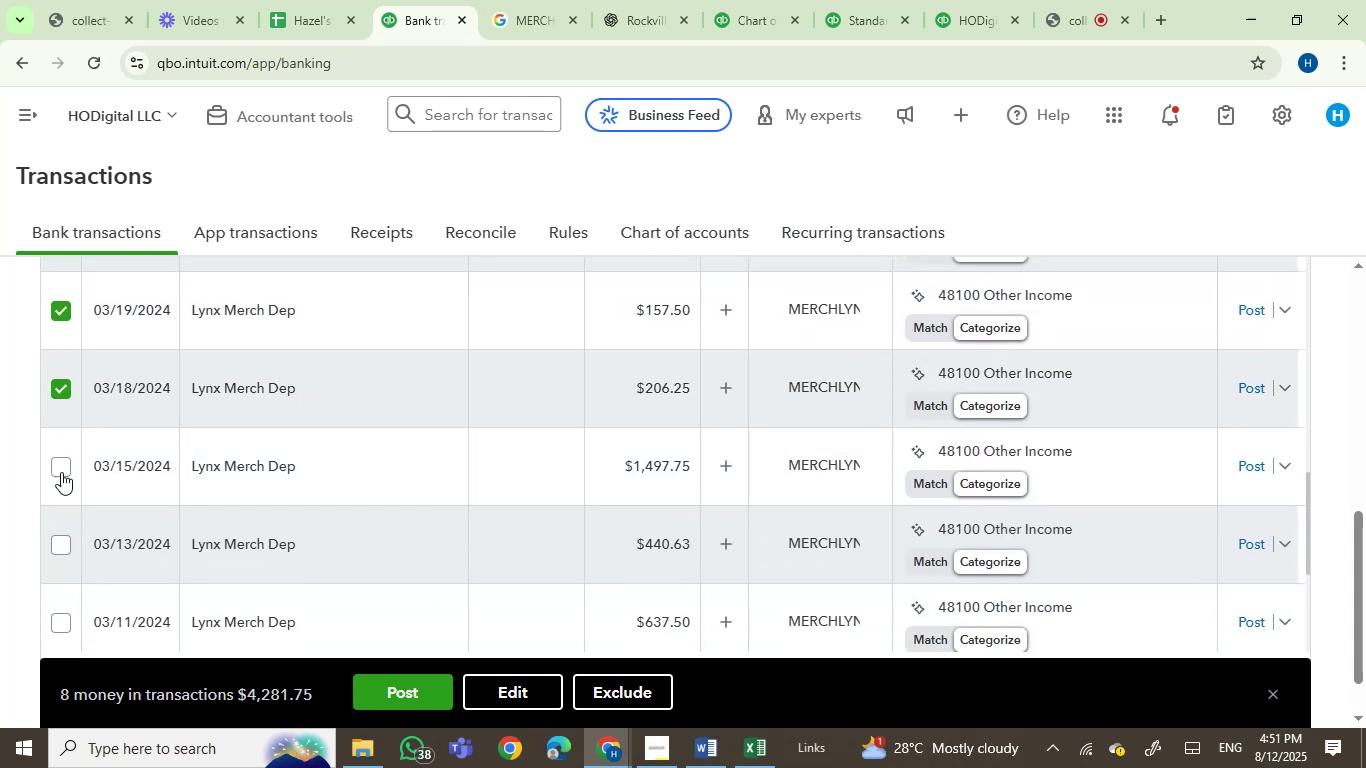 
left_click([62, 469])
 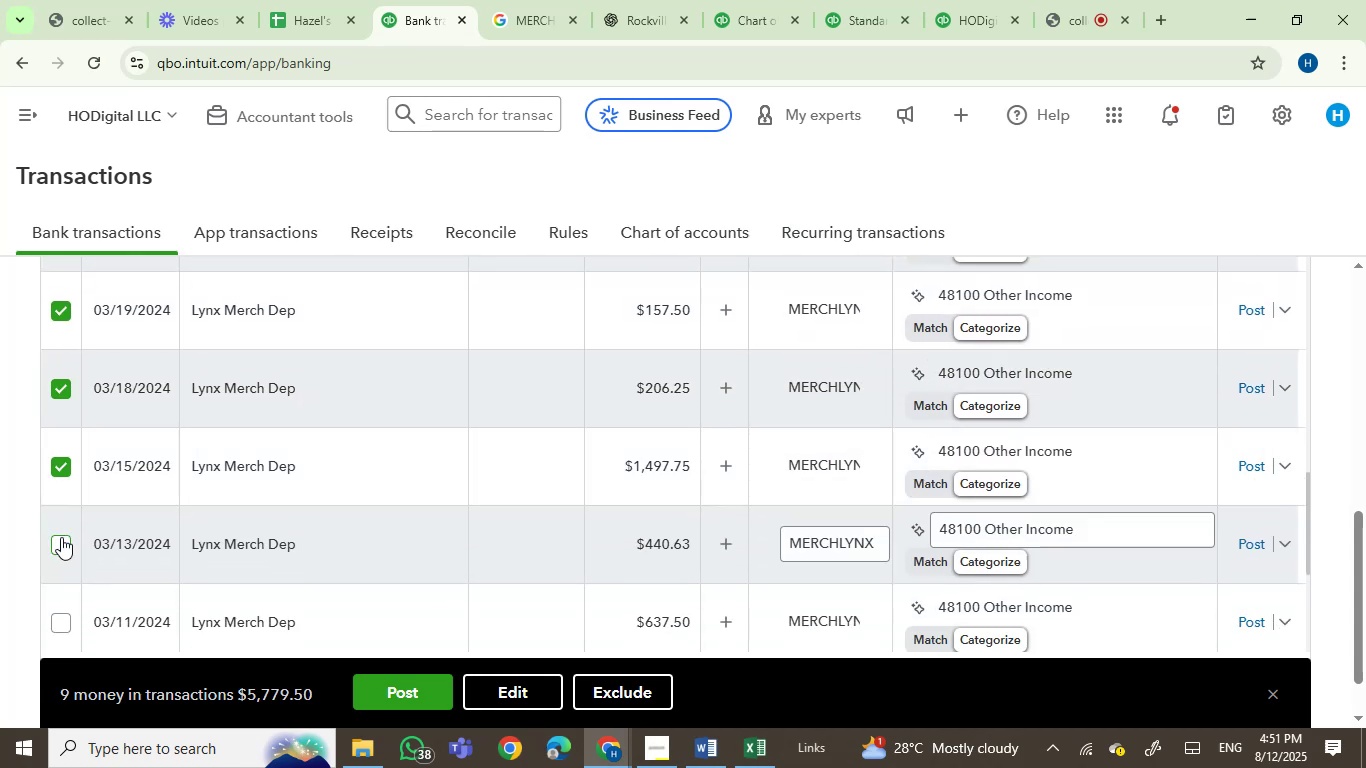 
left_click([61, 539])
 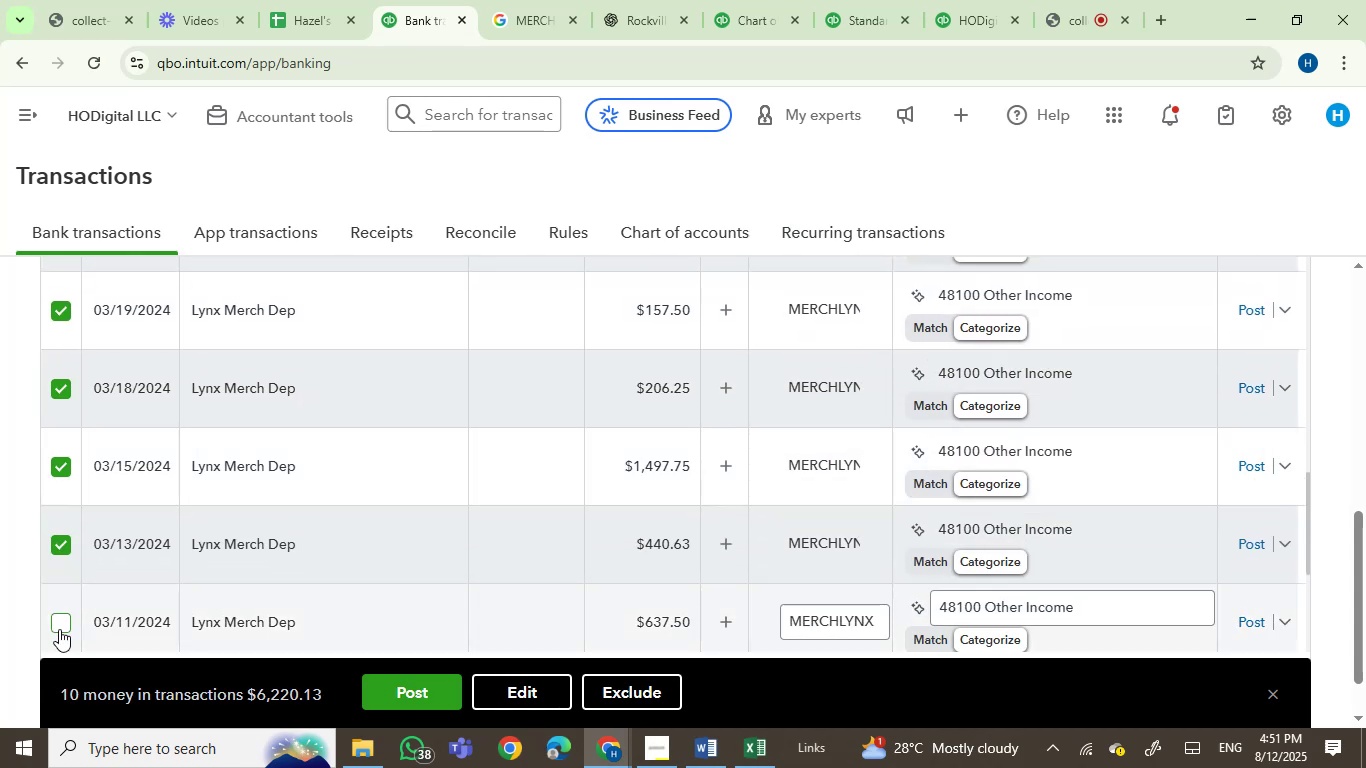 
left_click([59, 629])
 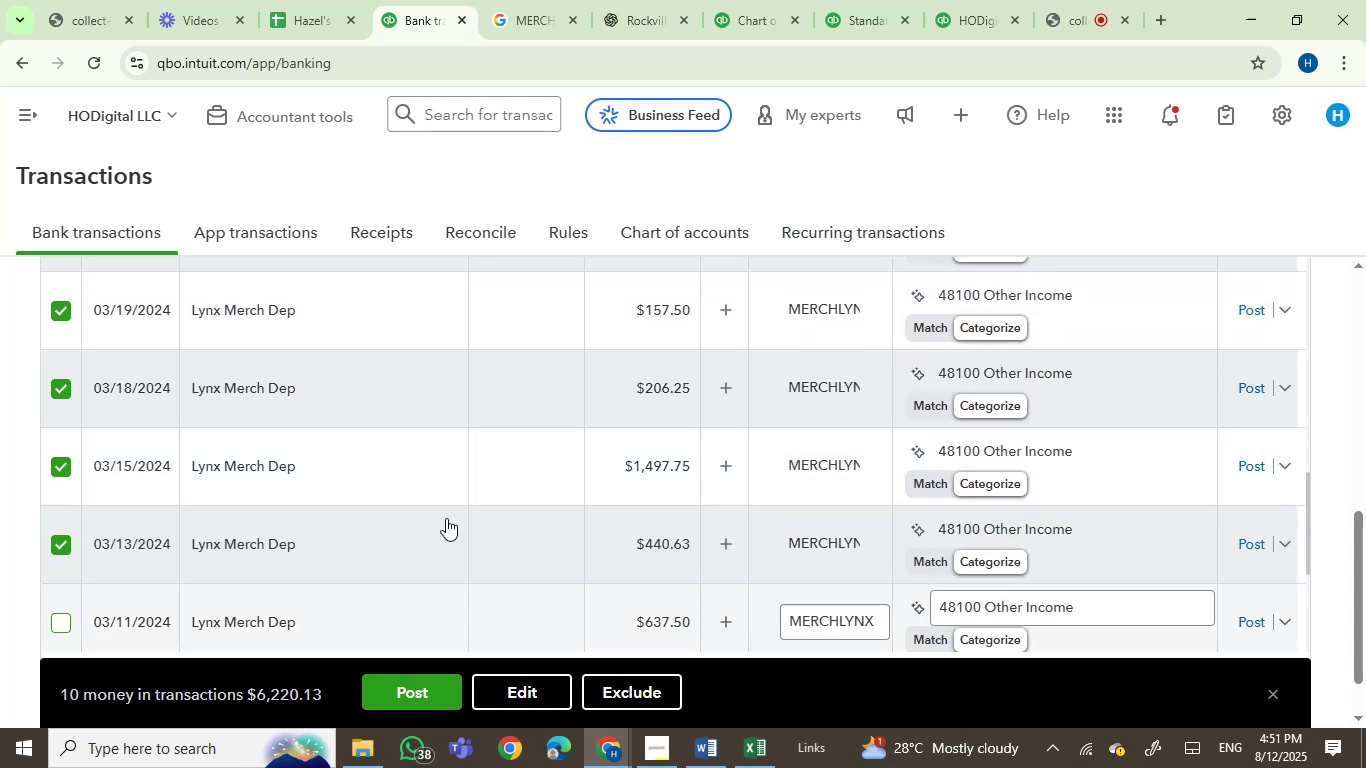 
scroll: coordinate [526, 502], scroll_direction: down, amount: 3.0
 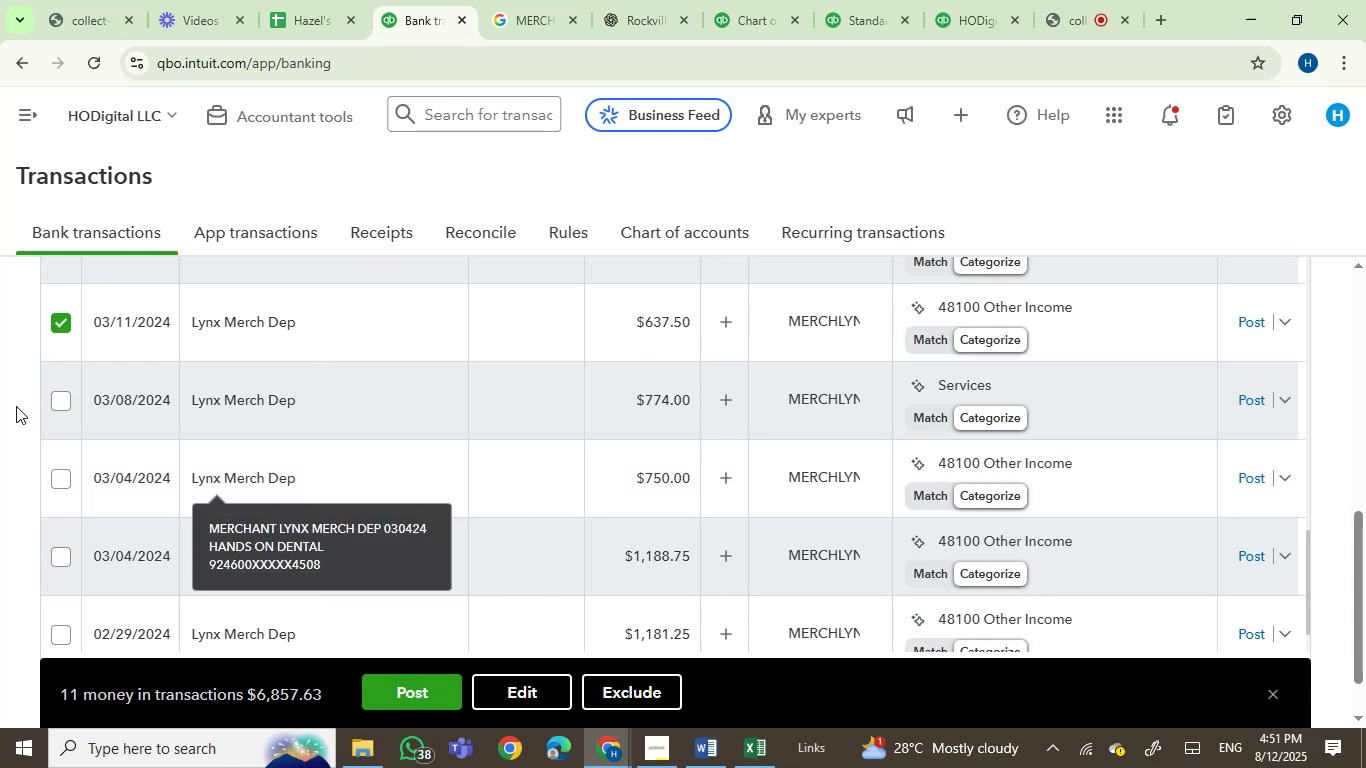 
left_click([57, 399])
 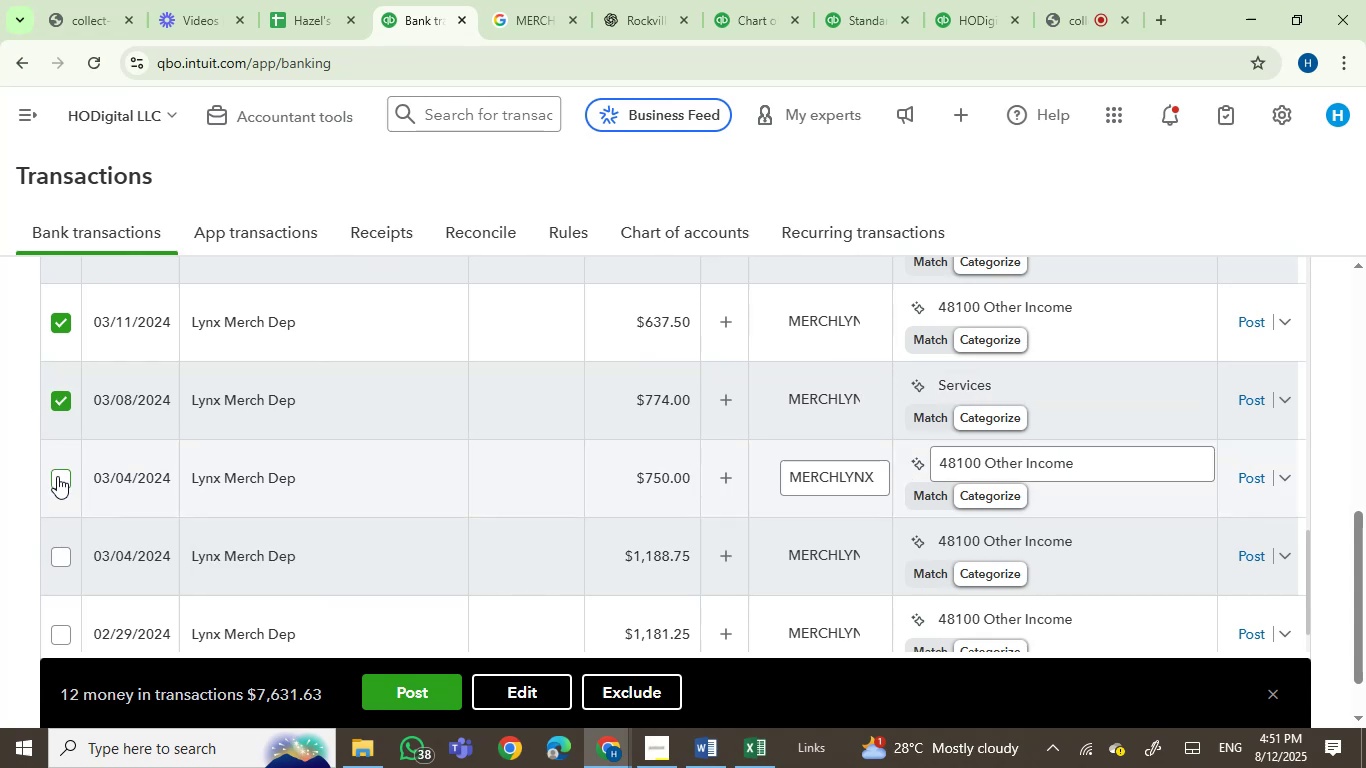 
left_click([57, 476])
 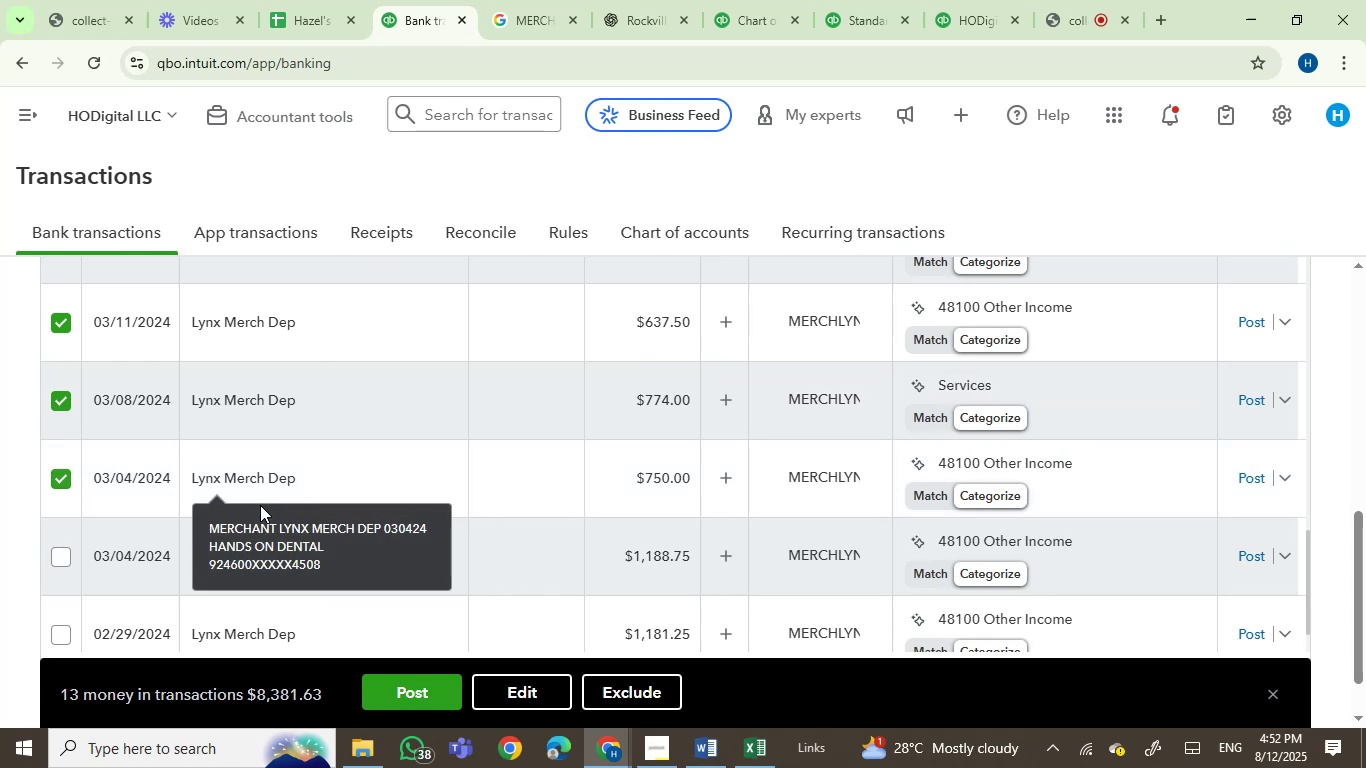 
scroll: coordinate [346, 464], scroll_direction: down, amount: 2.0
 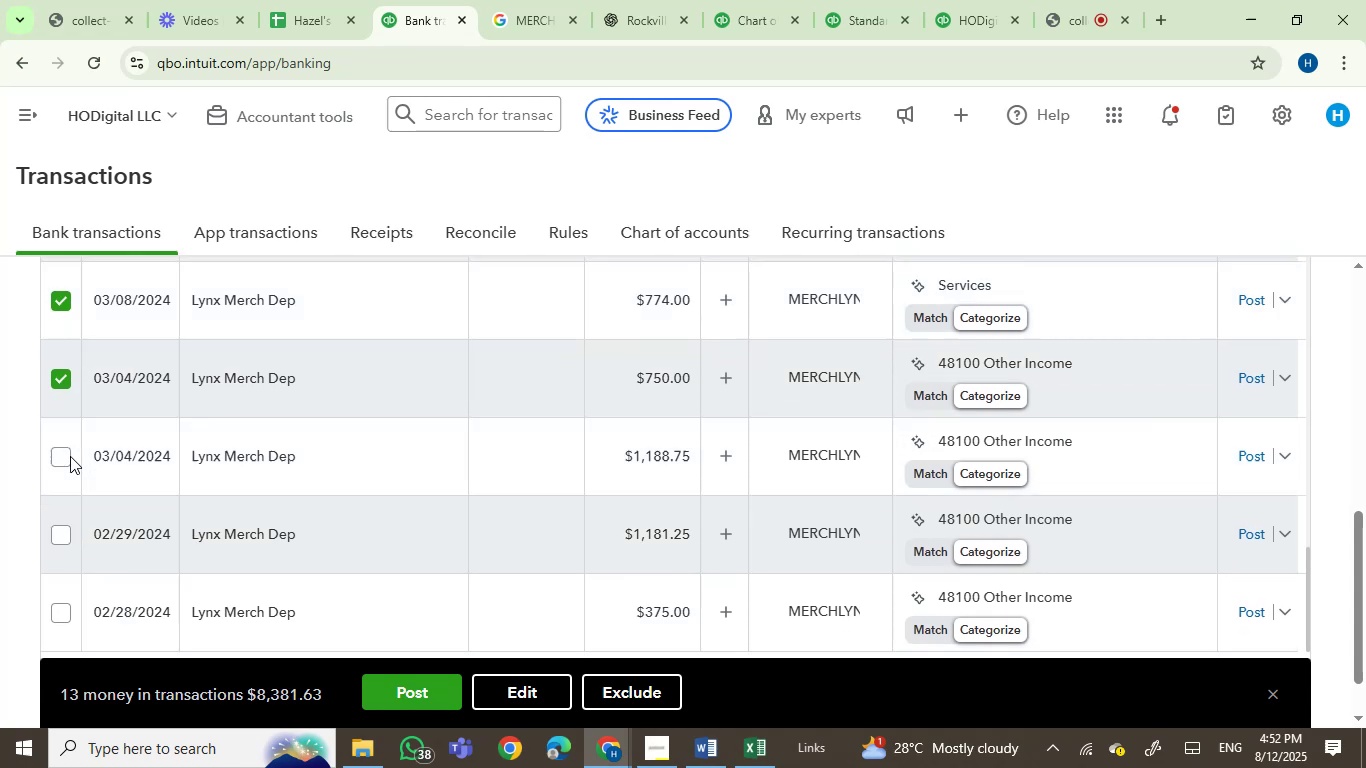 
left_click([67, 456])
 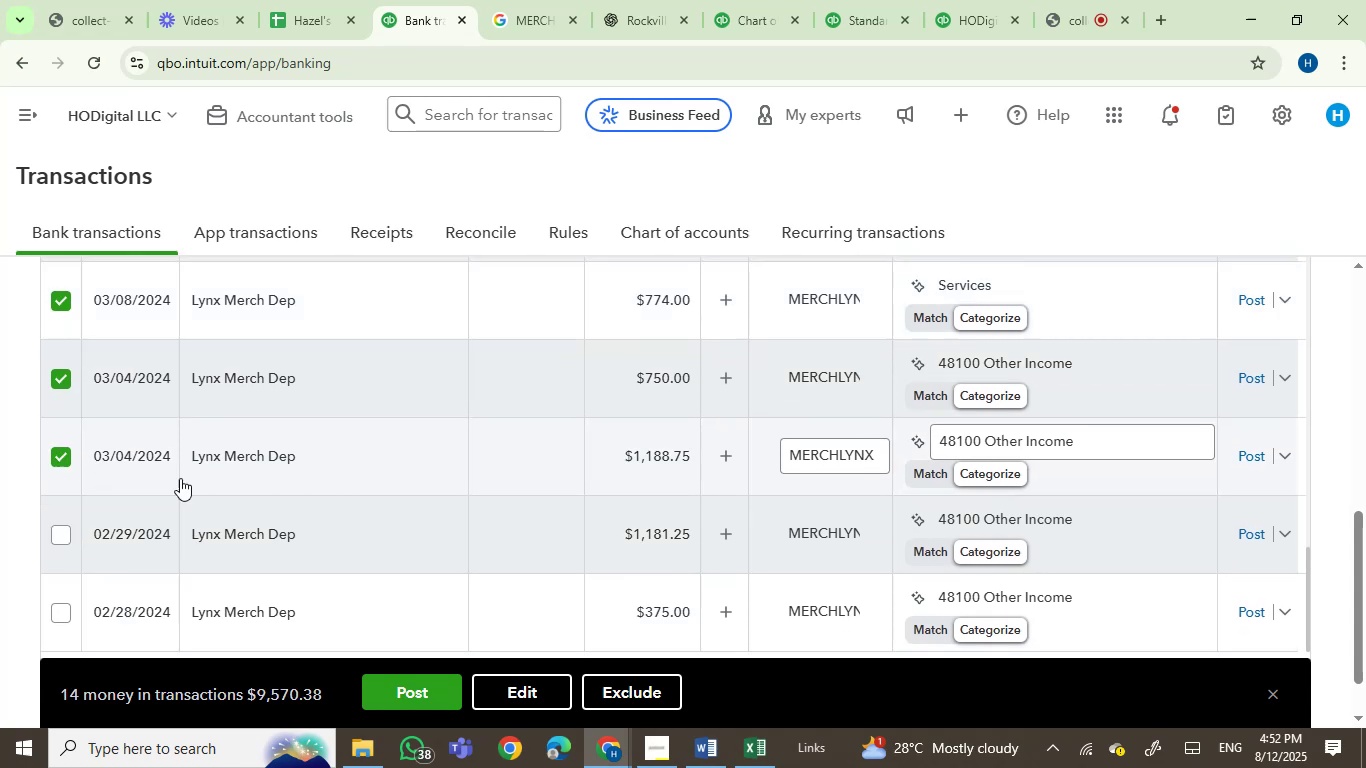 
scroll: coordinate [303, 490], scroll_direction: down, amount: 2.0
 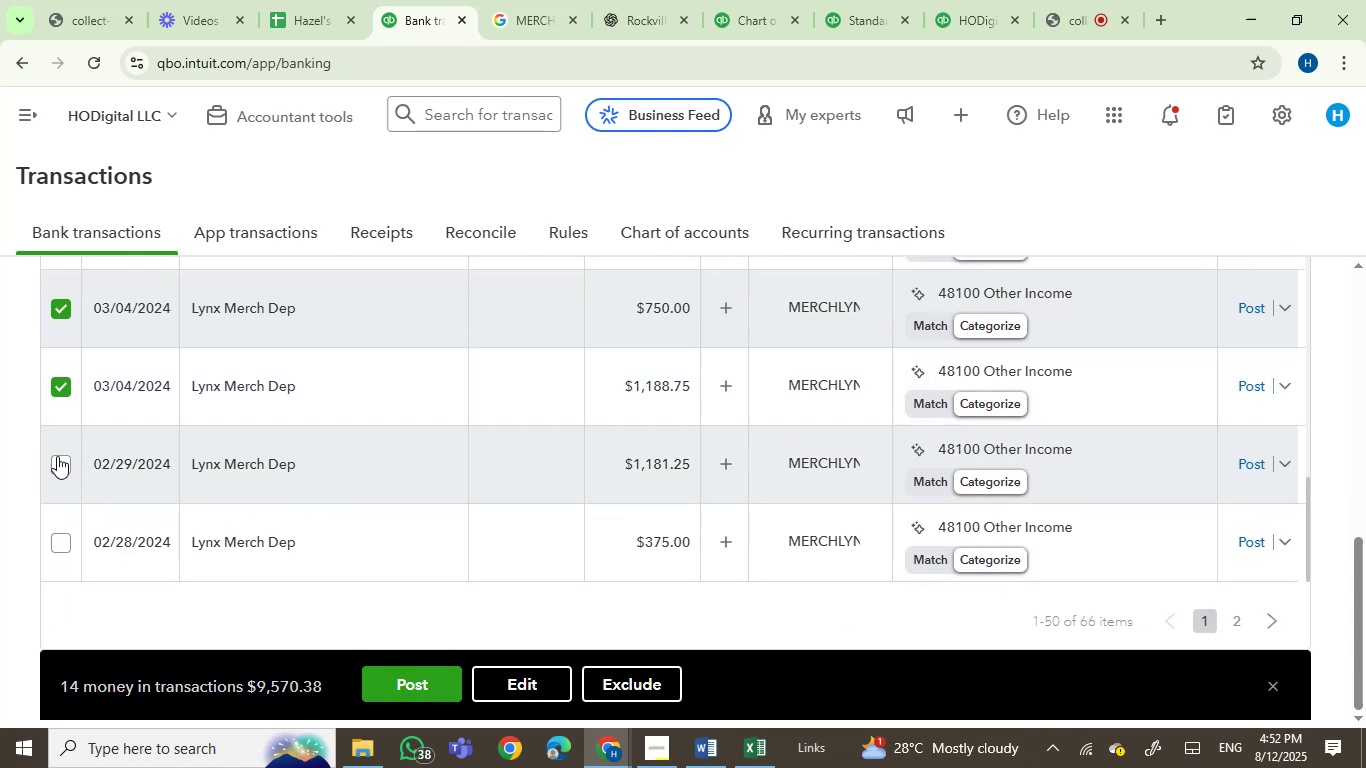 
left_click([61, 461])
 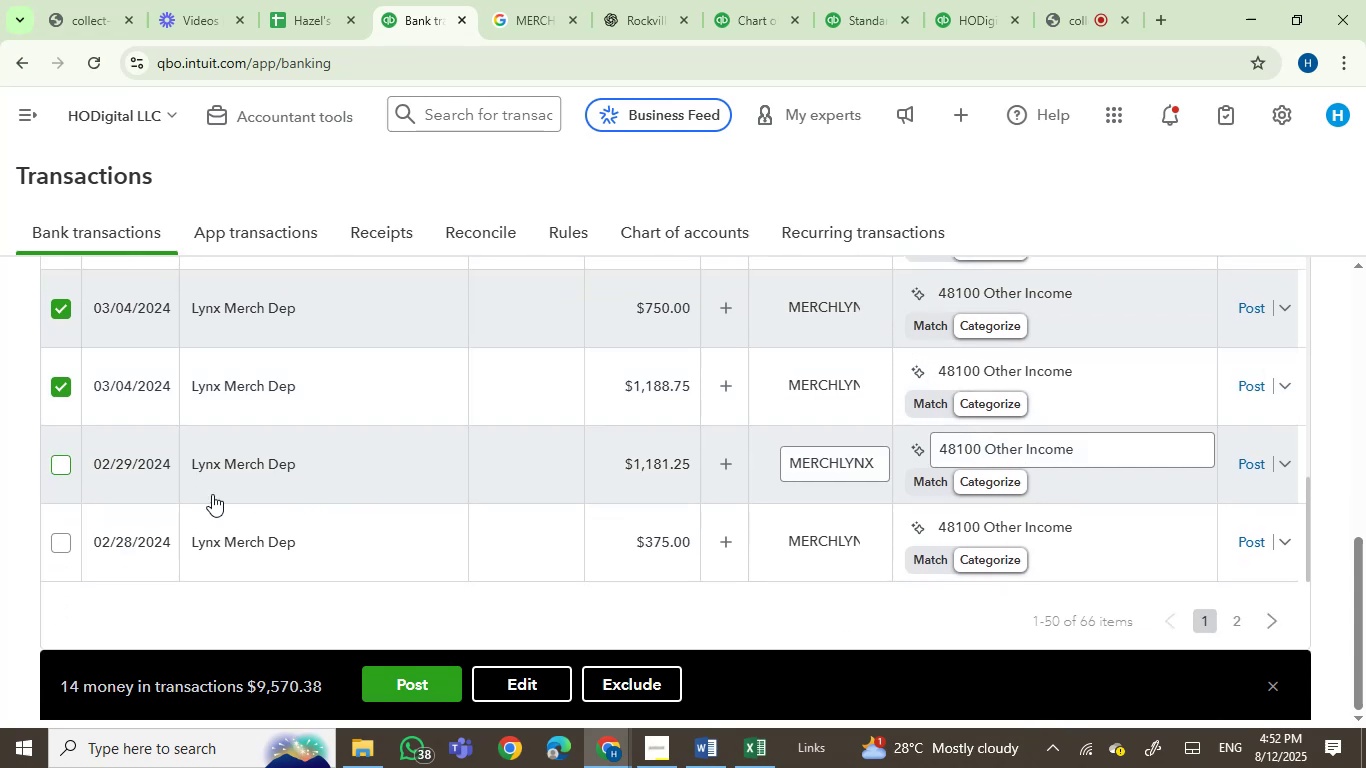 
scroll: coordinate [377, 516], scroll_direction: down, amount: 2.0
 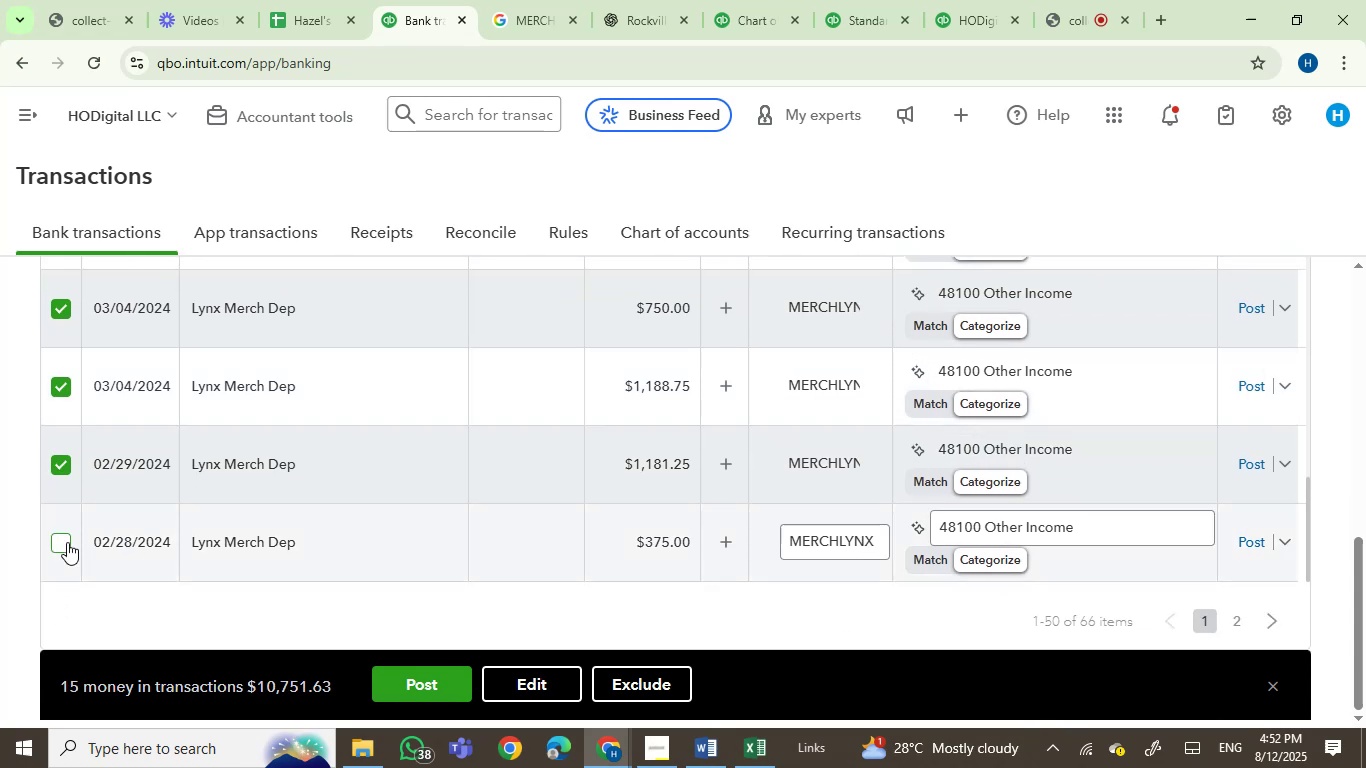 
left_click([60, 542])
 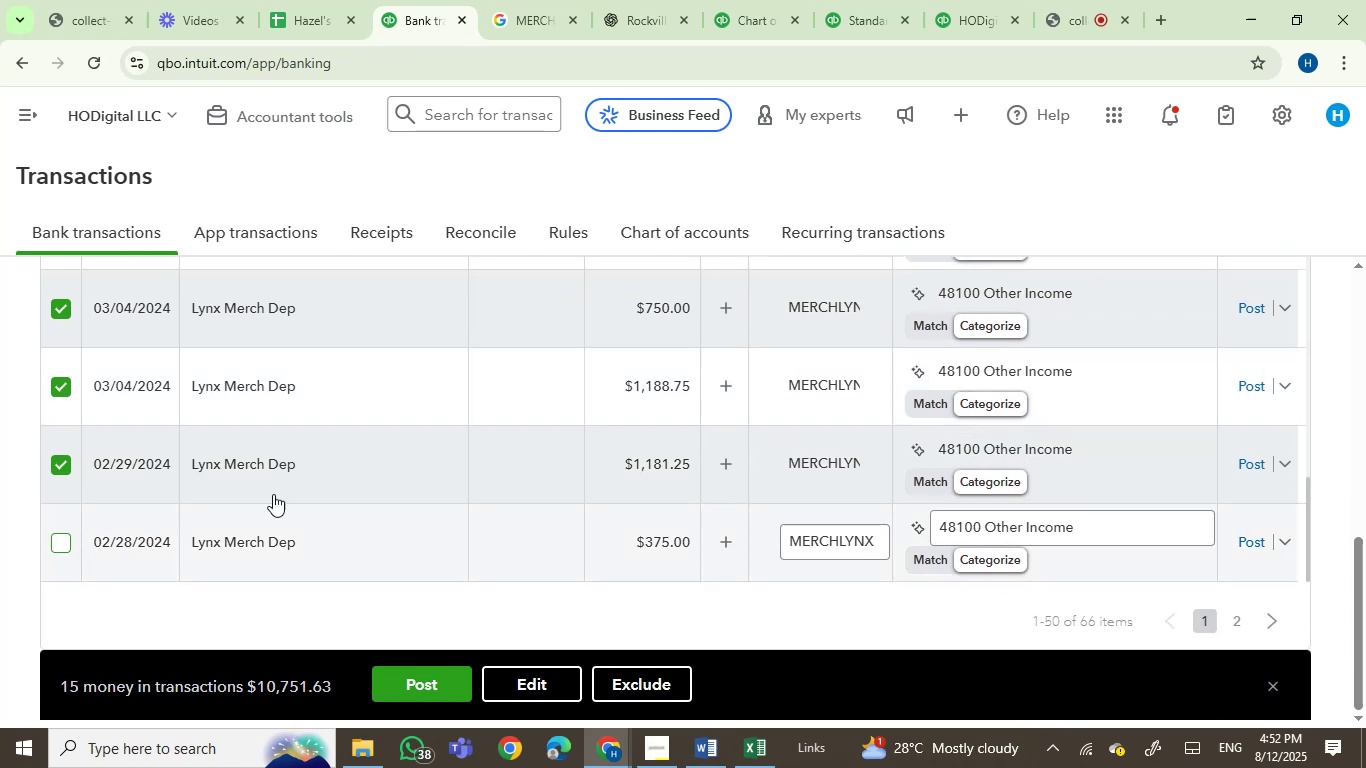 
scroll: coordinate [564, 518], scroll_direction: down, amount: 7.0
 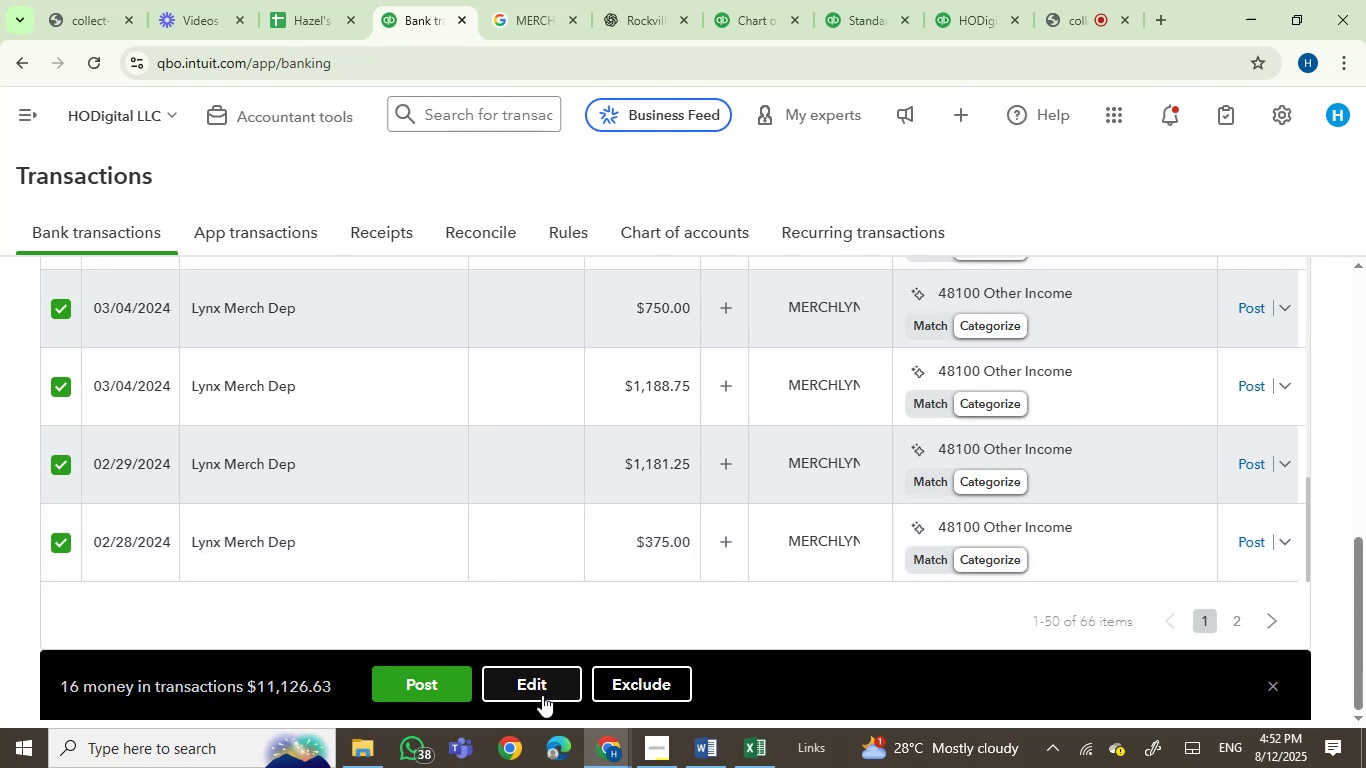 
left_click([542, 694])
 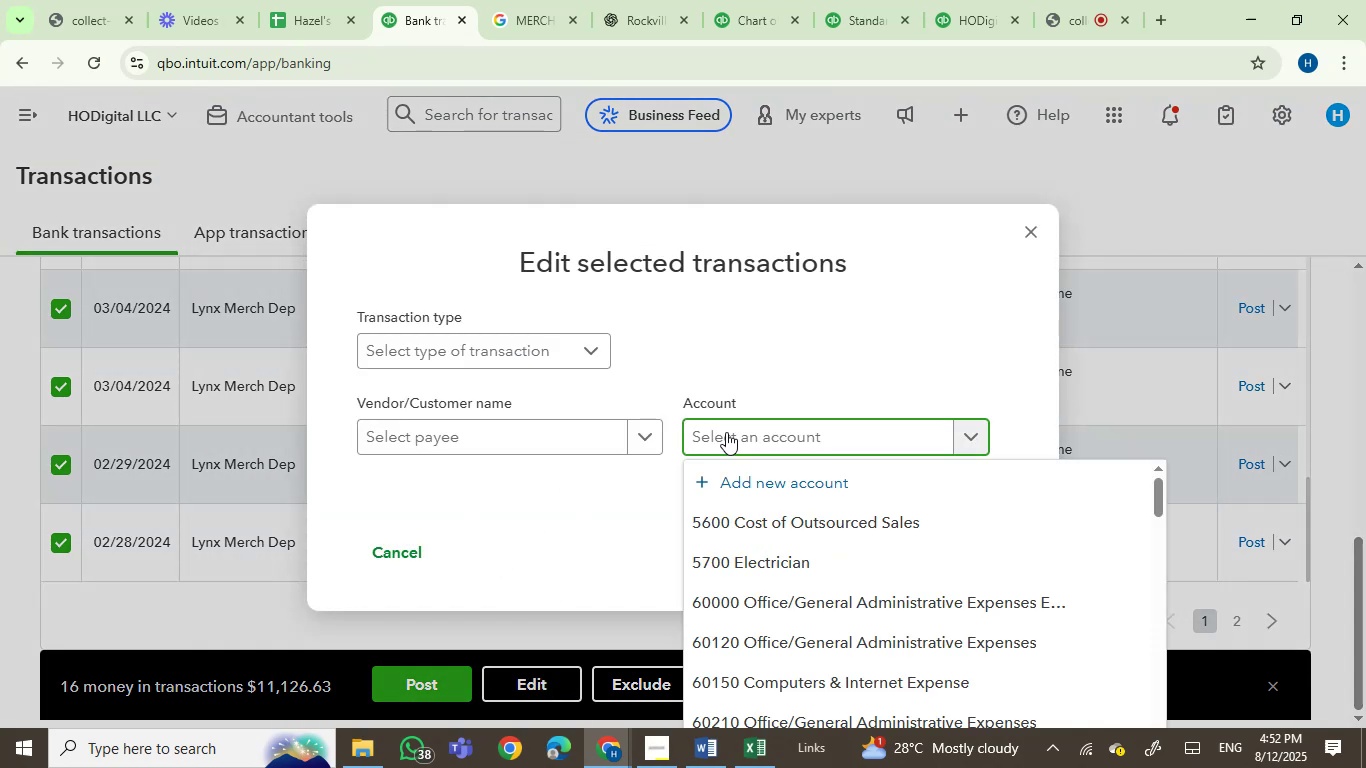 
type(sal)
 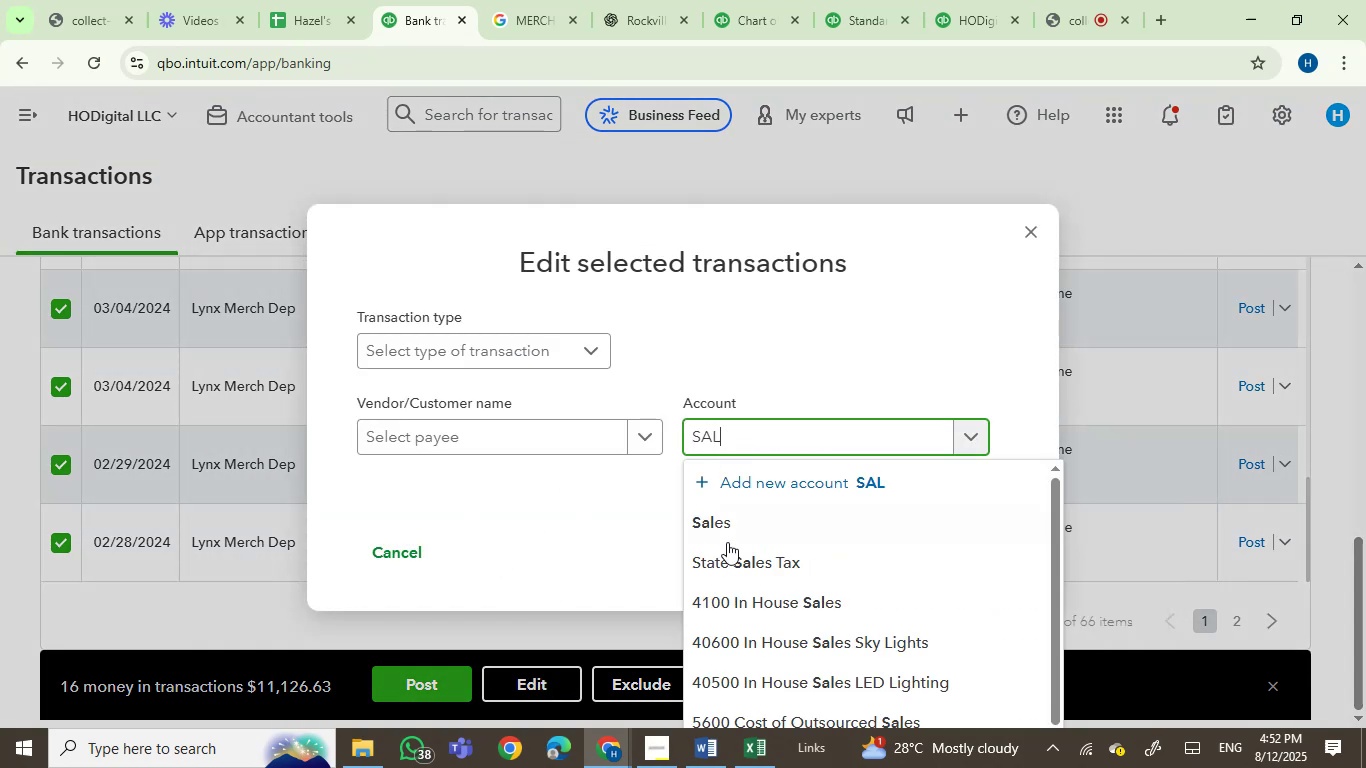 
left_click([730, 531])
 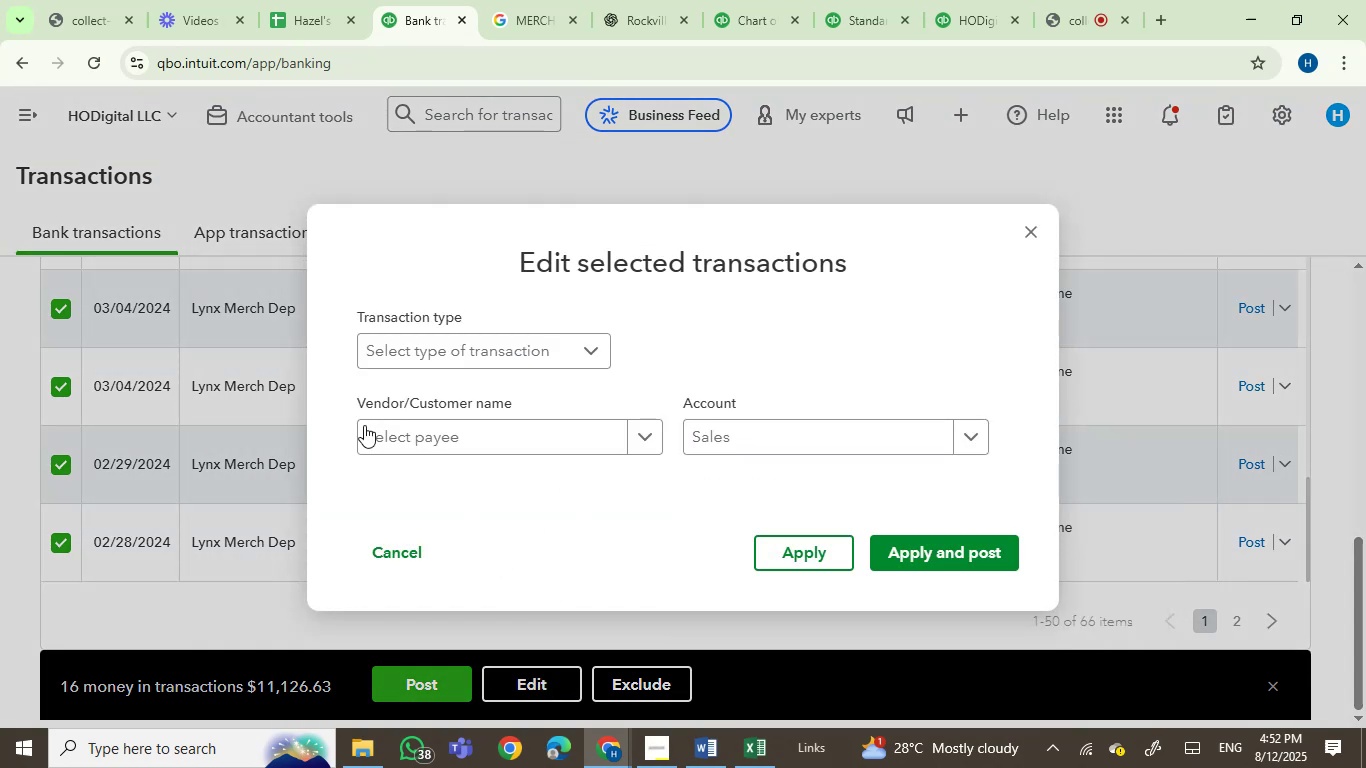 
left_click([379, 425])
 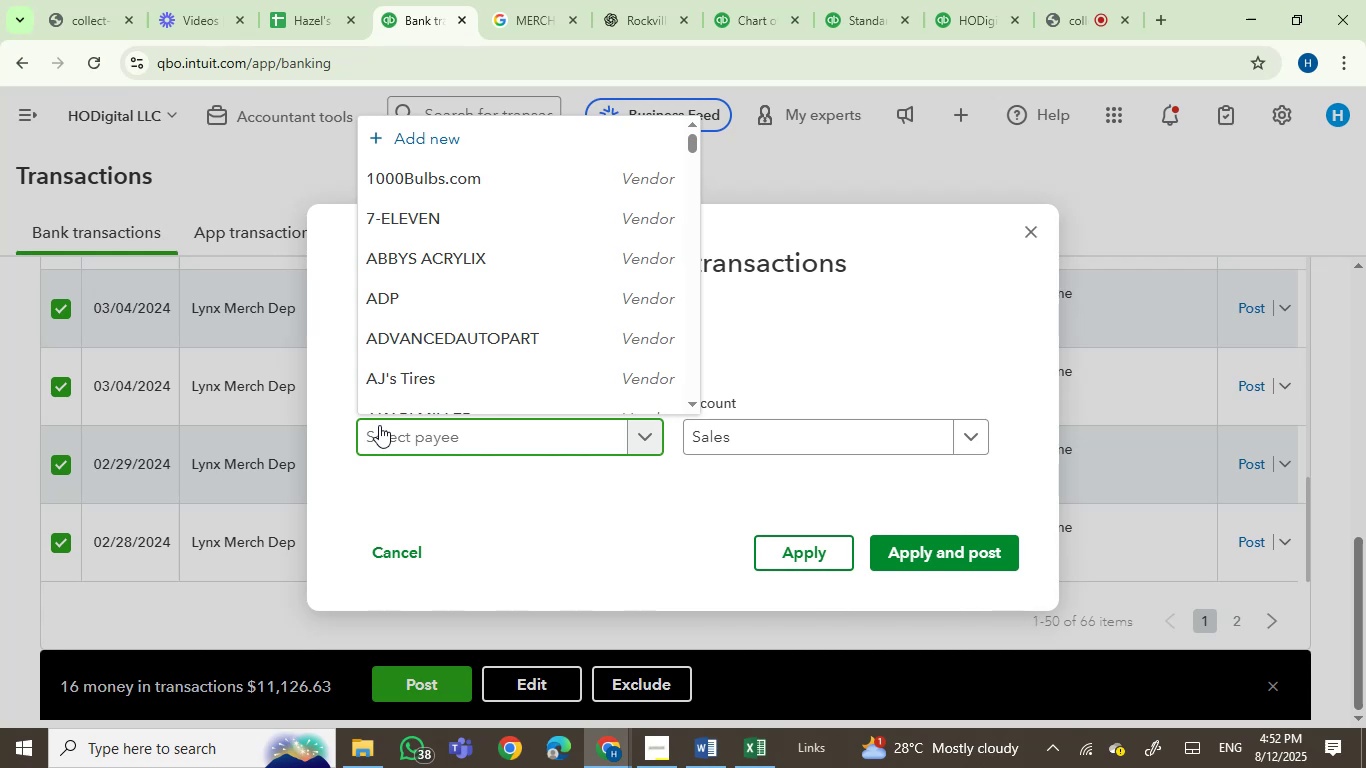 
type(lyn)
 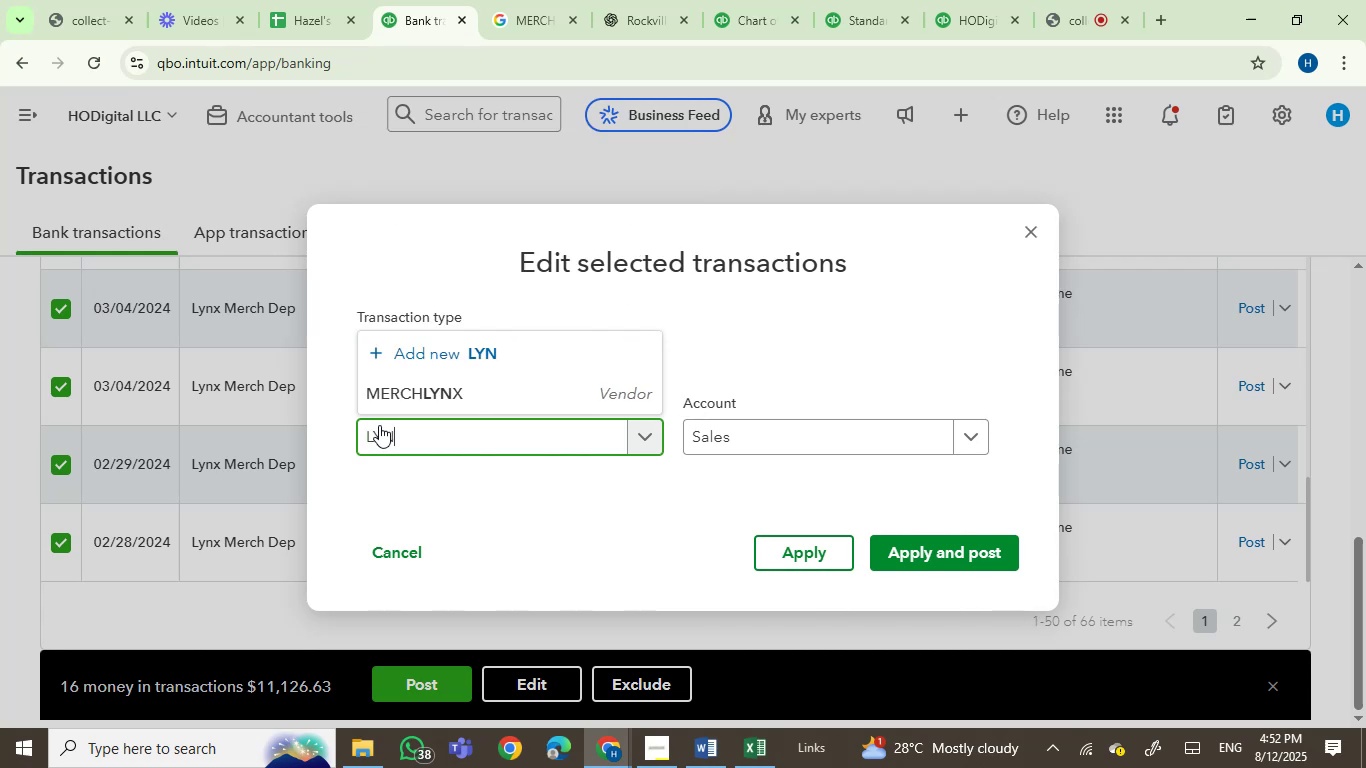 
left_click([409, 400])
 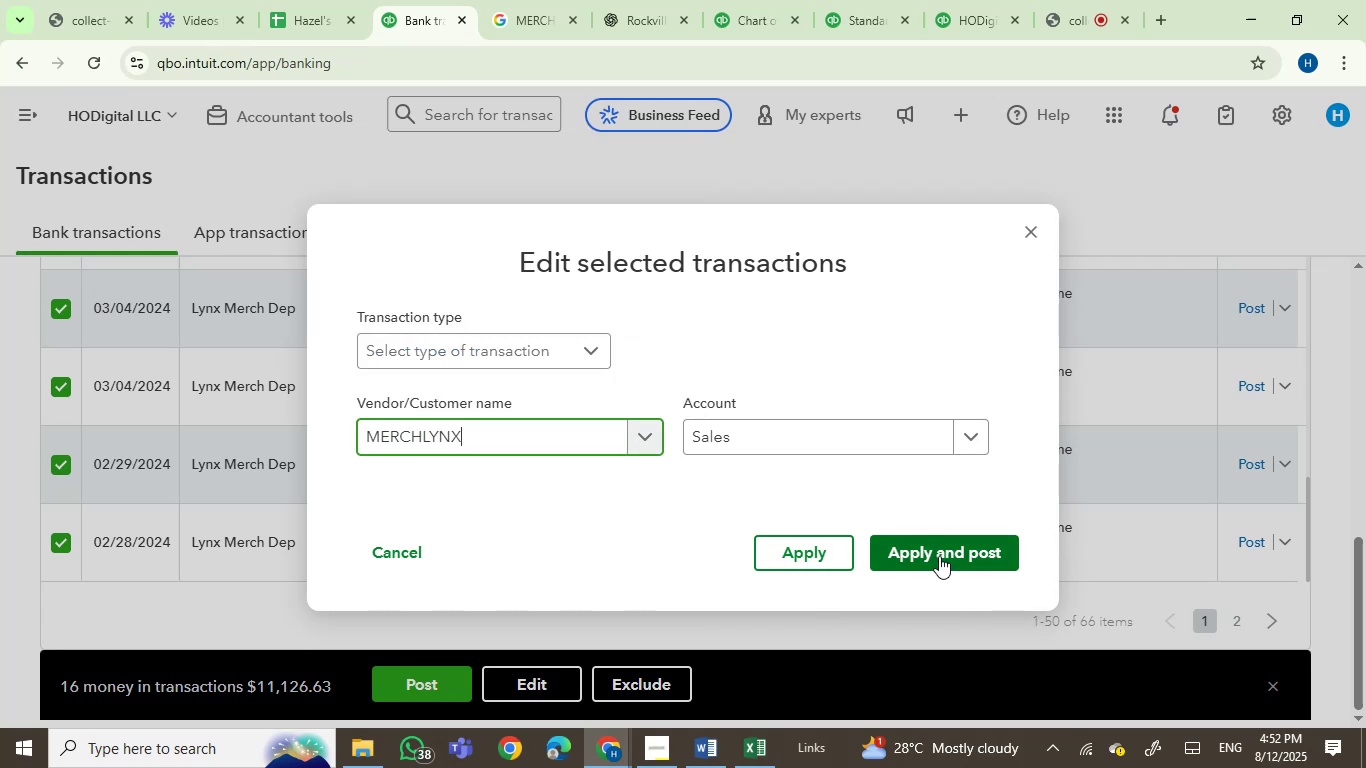 
left_click([945, 554])
 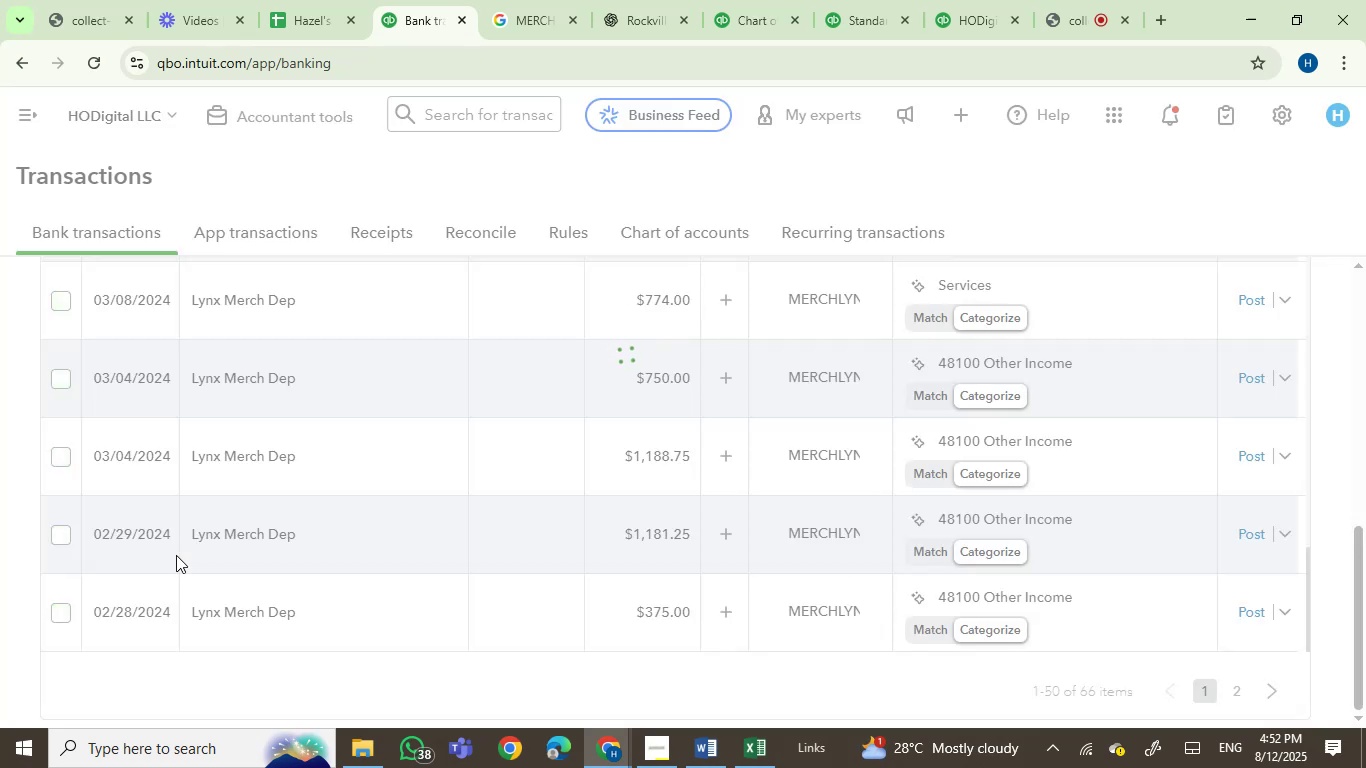 
wait(8.83)
 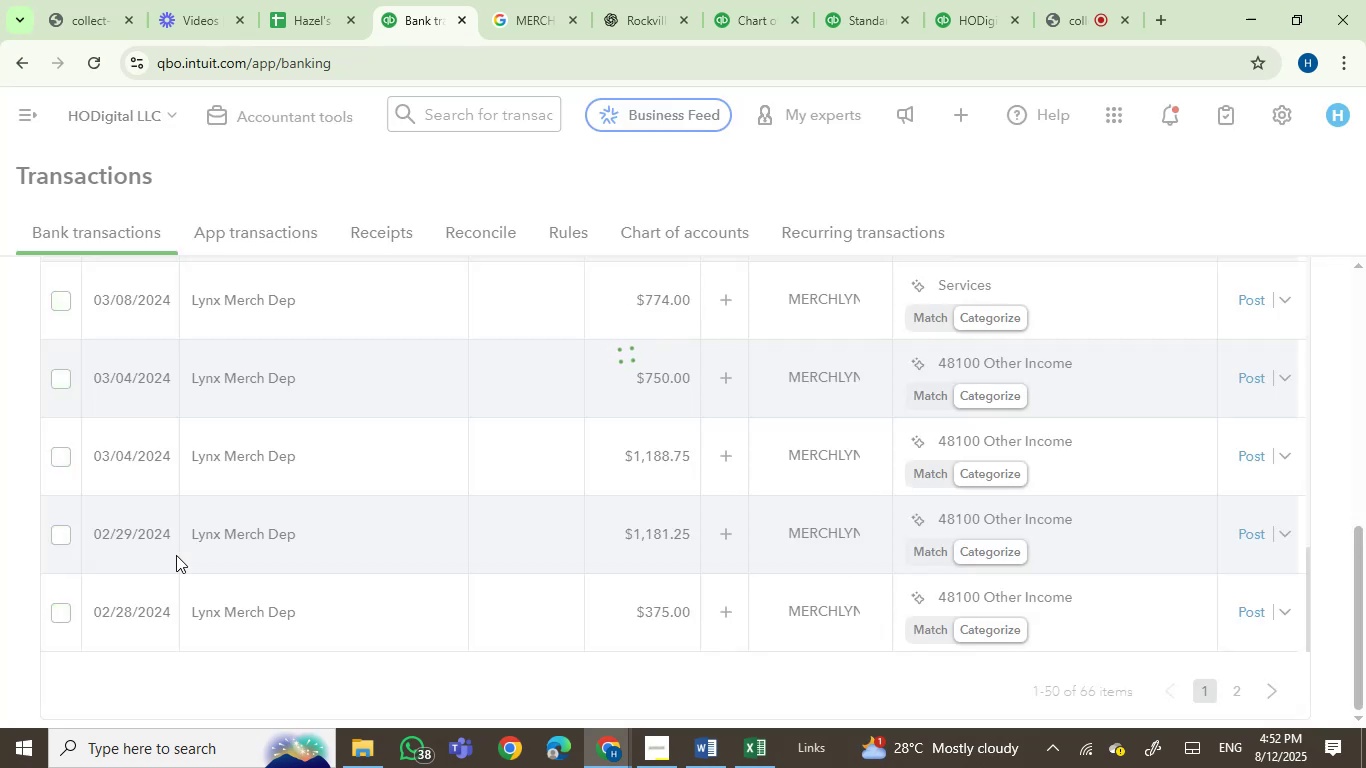 
left_click([51, 368])
 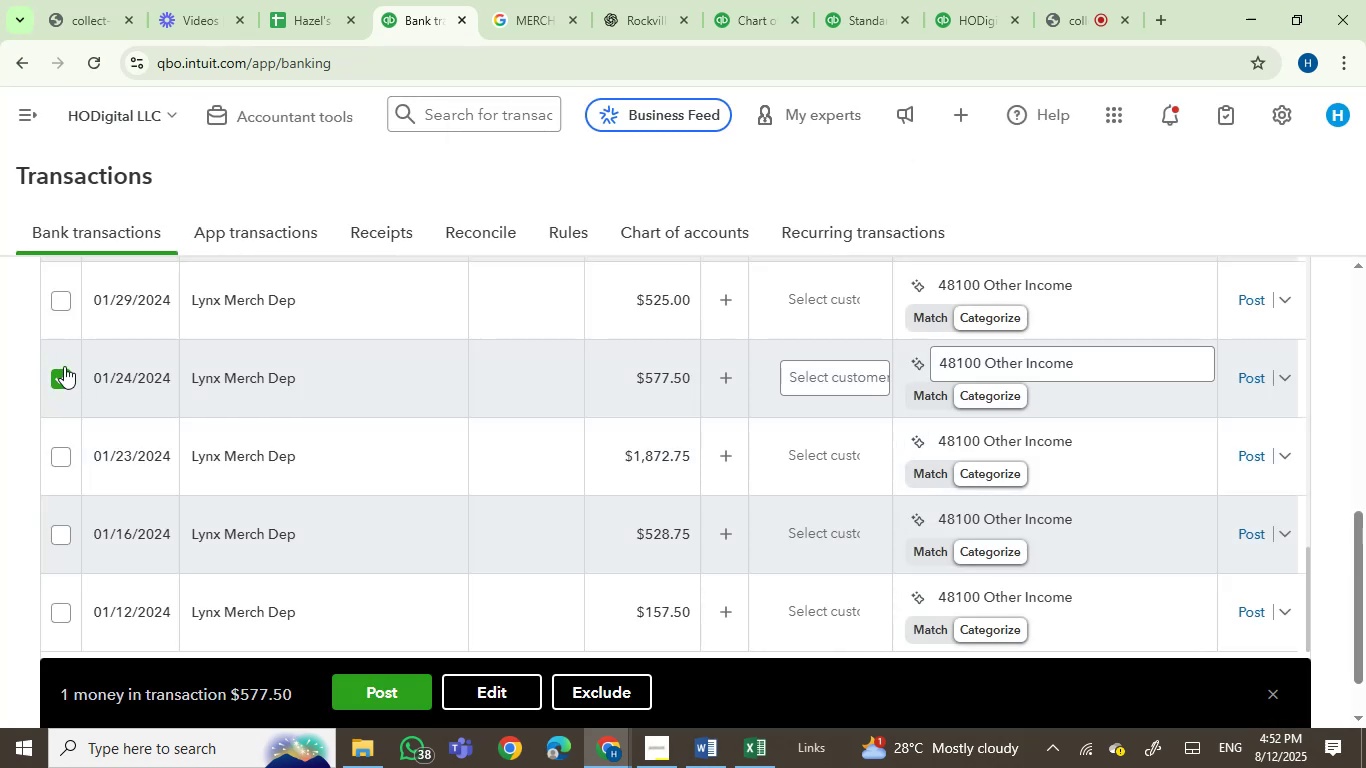 
left_click([61, 294])
 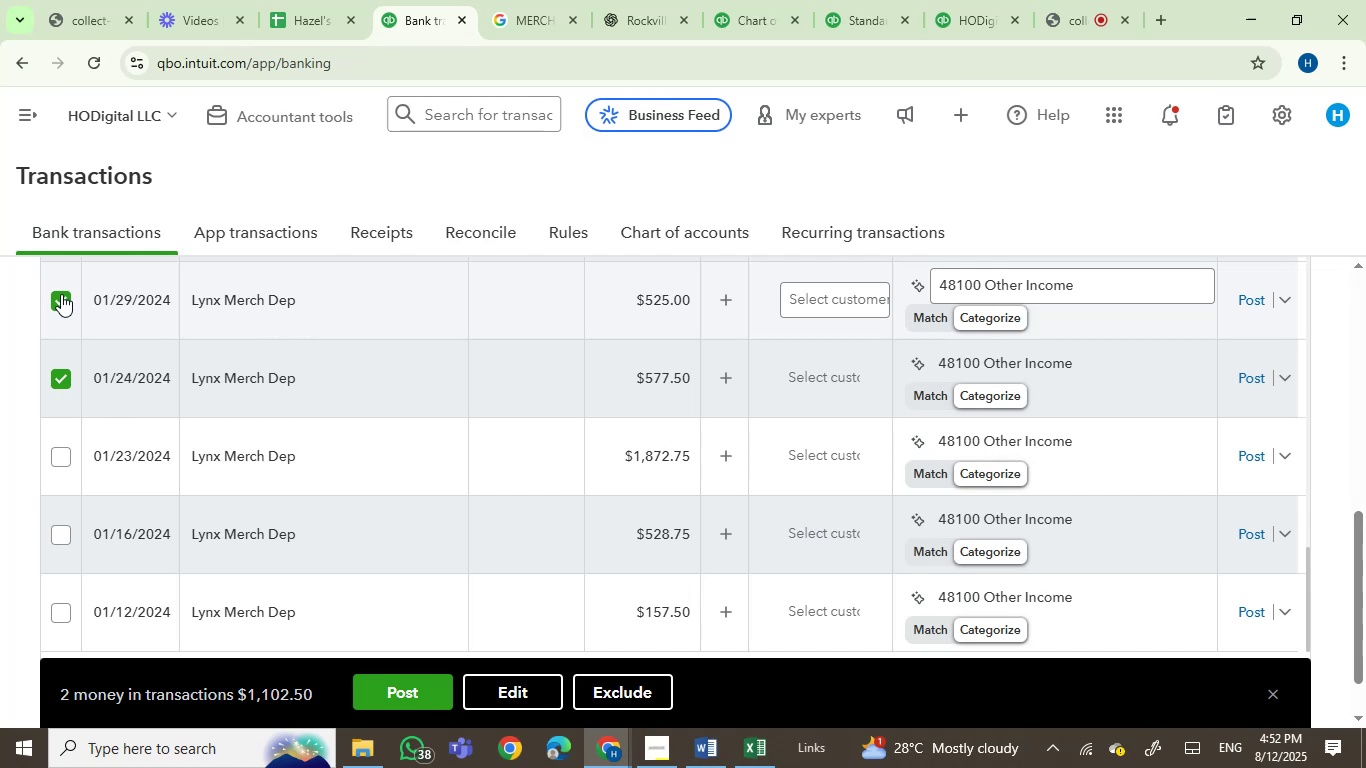 
wait(7.38)
 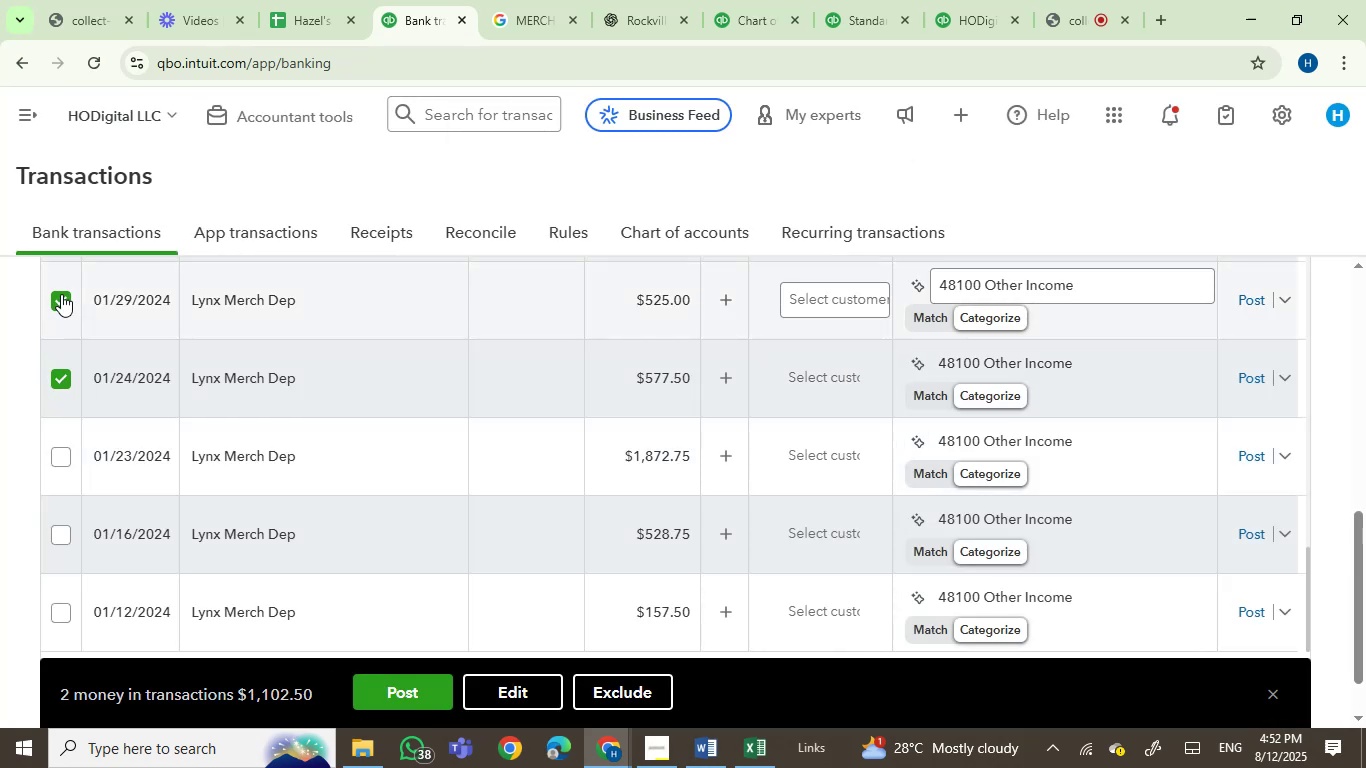 
left_click([62, 459])
 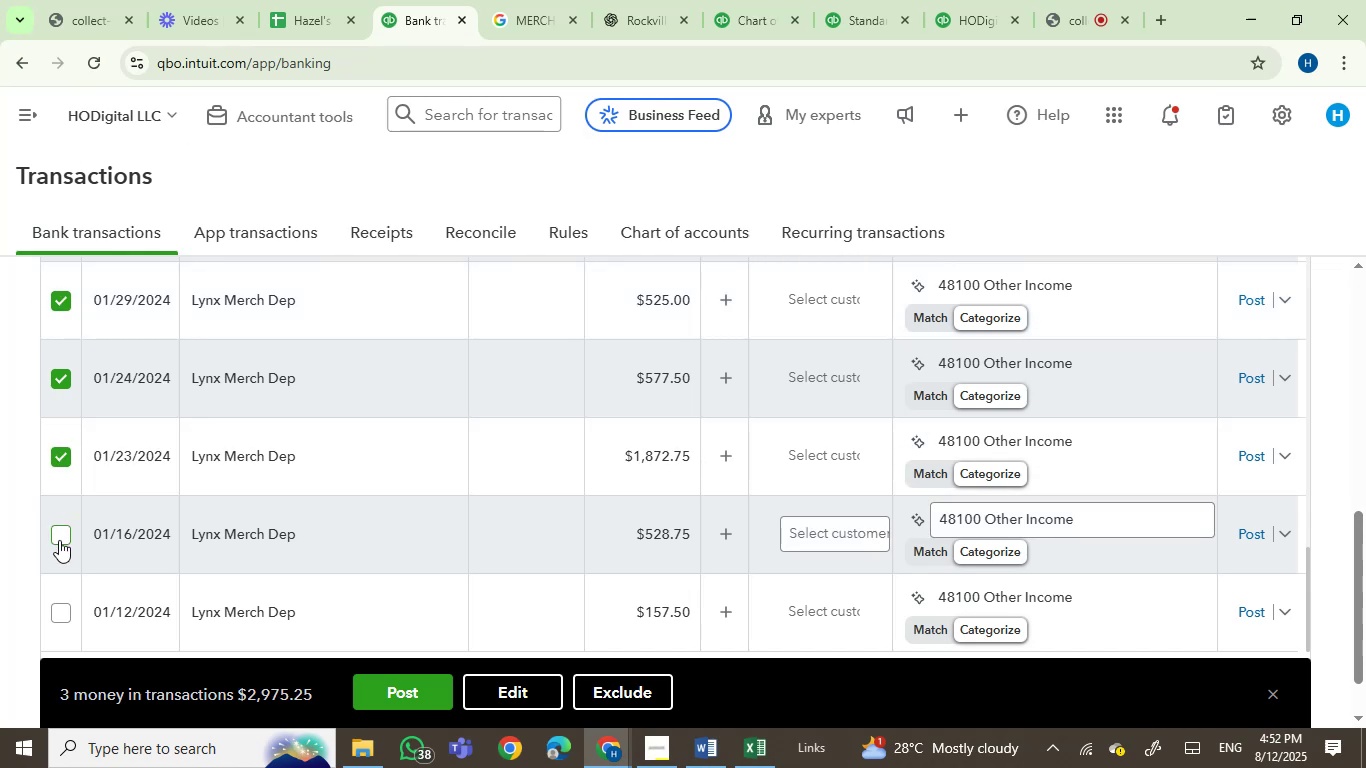 
left_click([60, 540])
 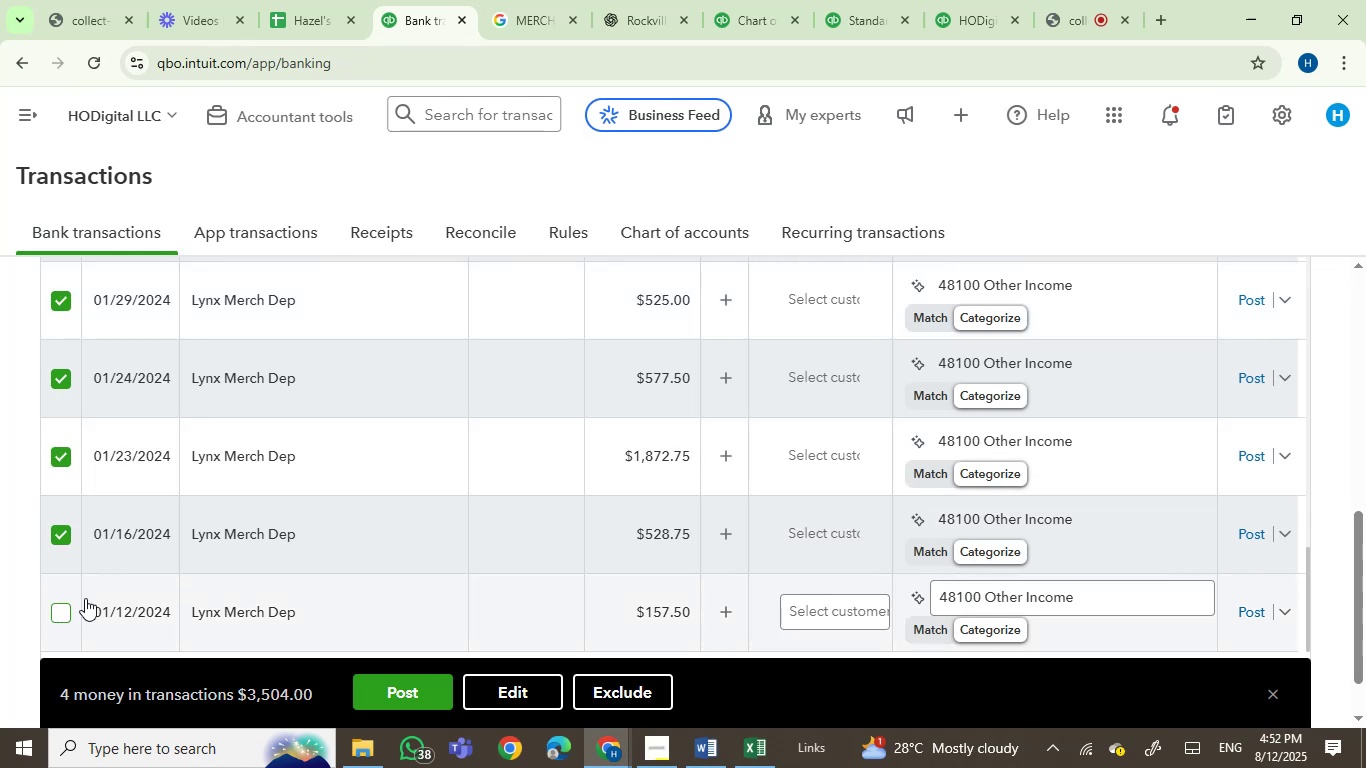 
scroll: coordinate [249, 533], scroll_direction: up, amount: 1.0
 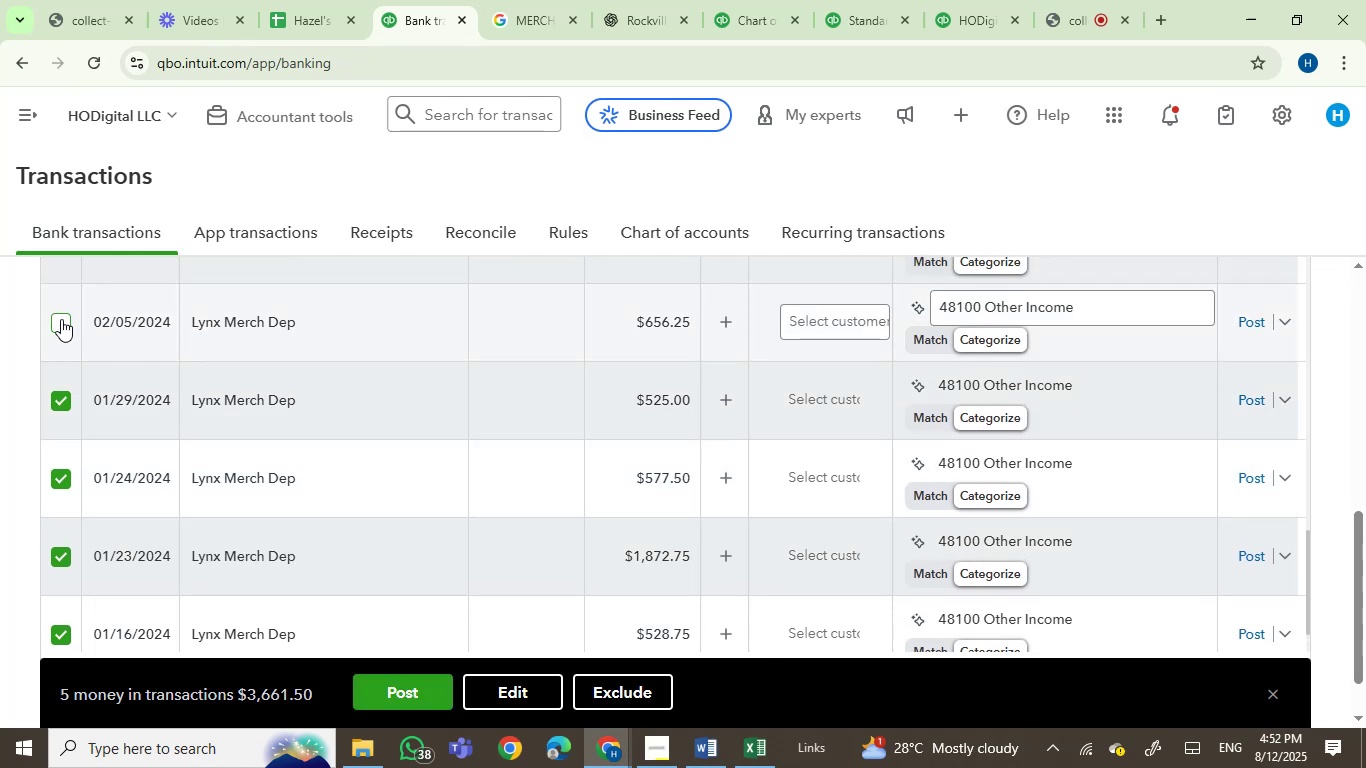 
scroll: coordinate [232, 473], scroll_direction: down, amount: 1.0
 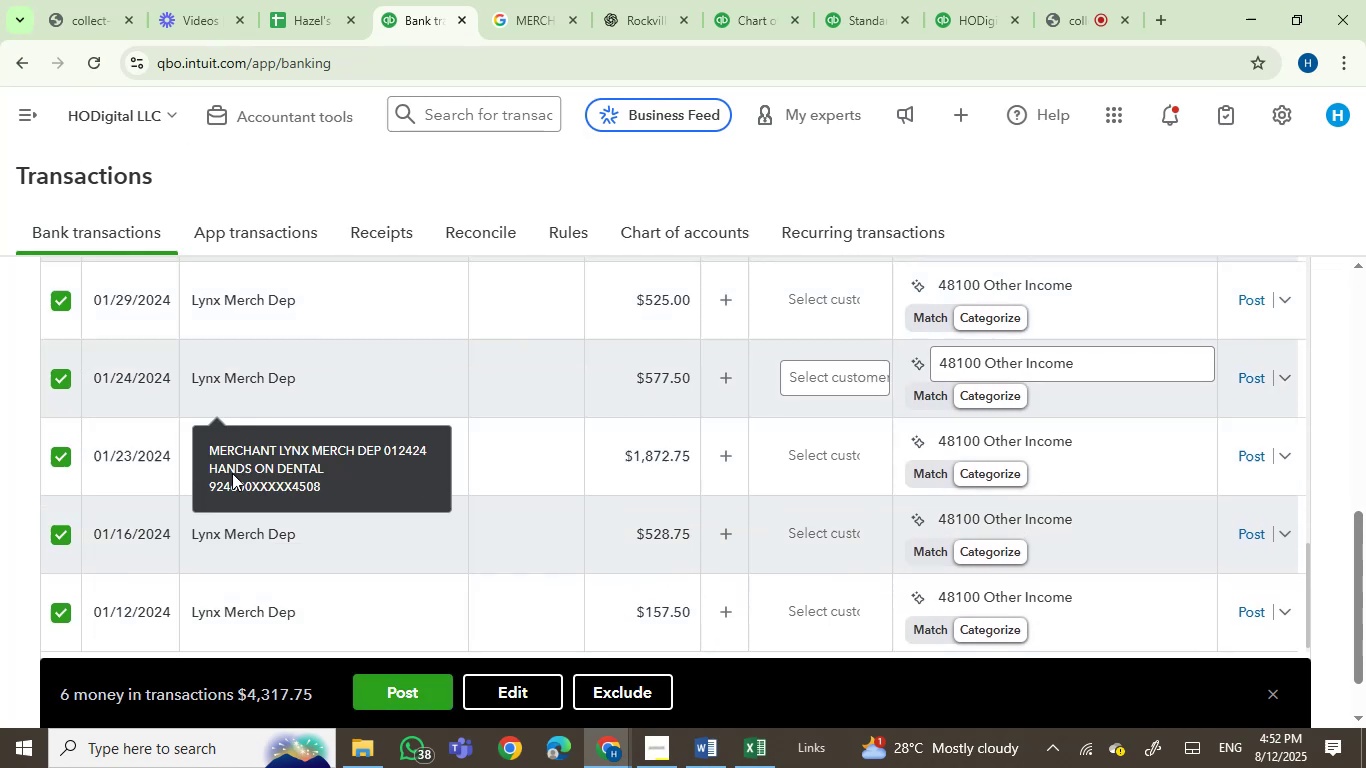 
scroll: coordinate [373, 350], scroll_direction: none, amount: 0.0
 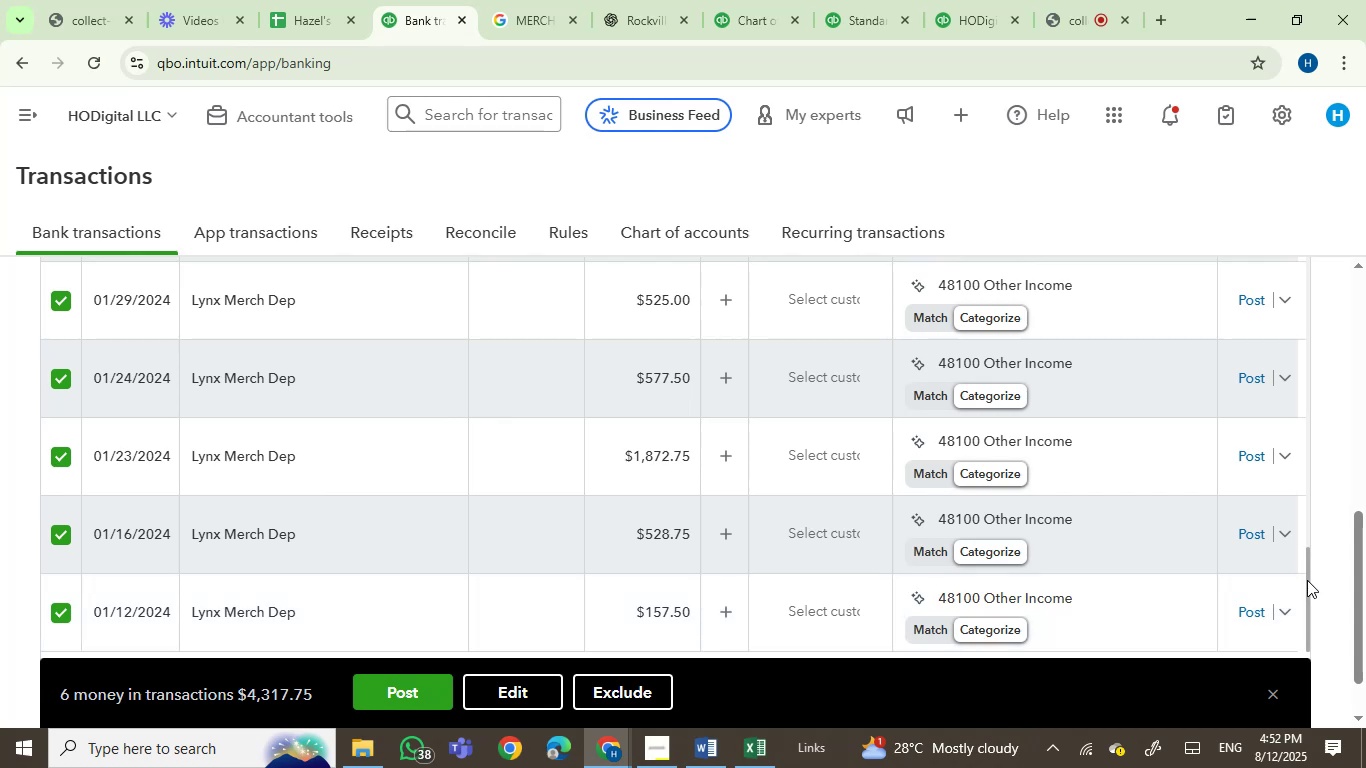 
left_click_drag(start_coordinate=[1309, 581], to_coordinate=[1344, 432])
 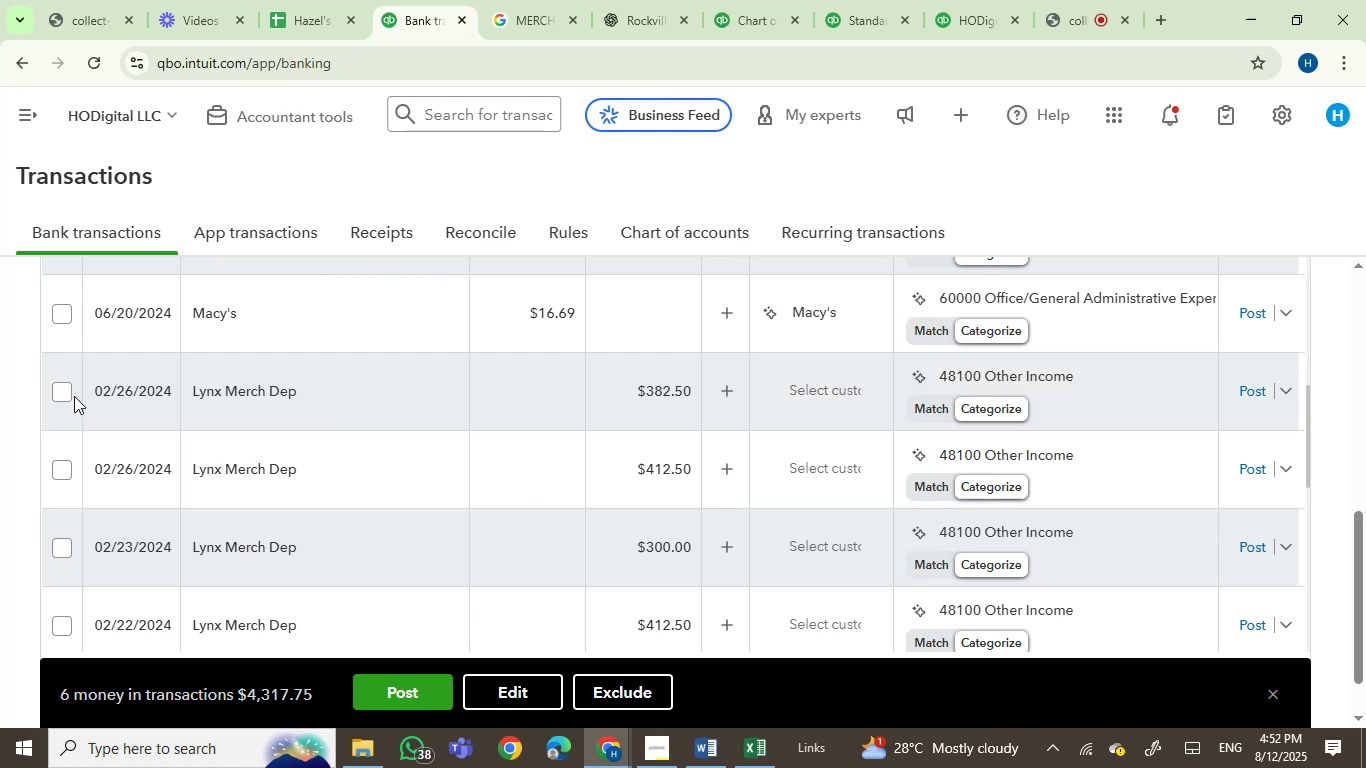 
left_click([67, 394])
 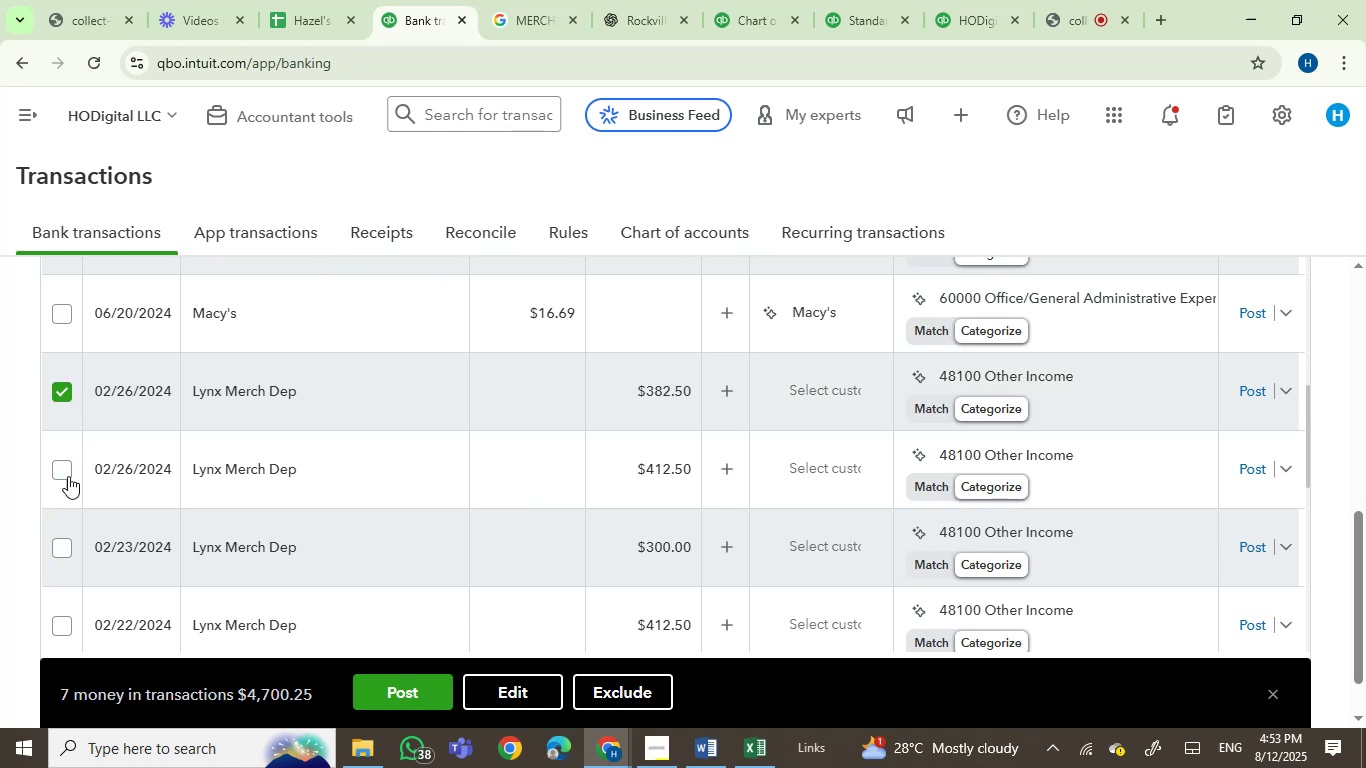 
left_click([69, 470])
 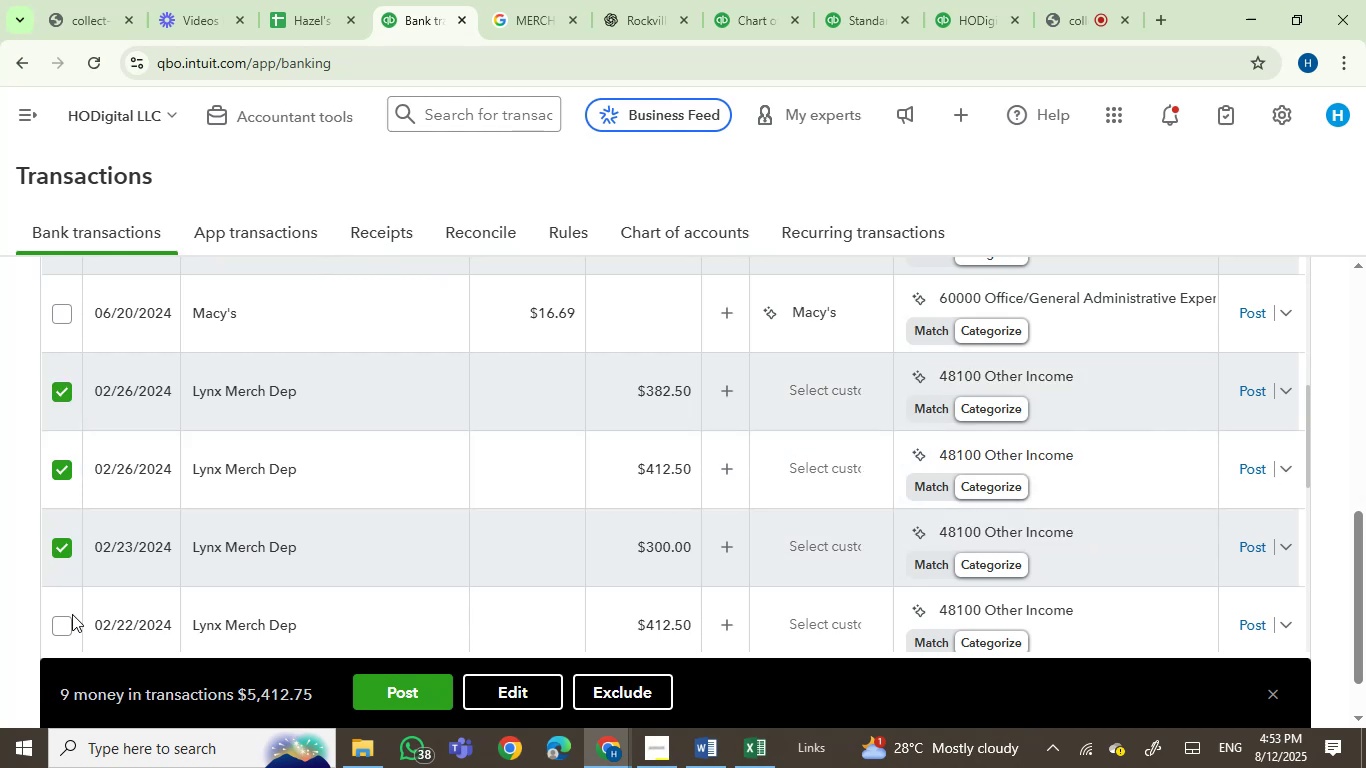 
left_click([73, 629])
 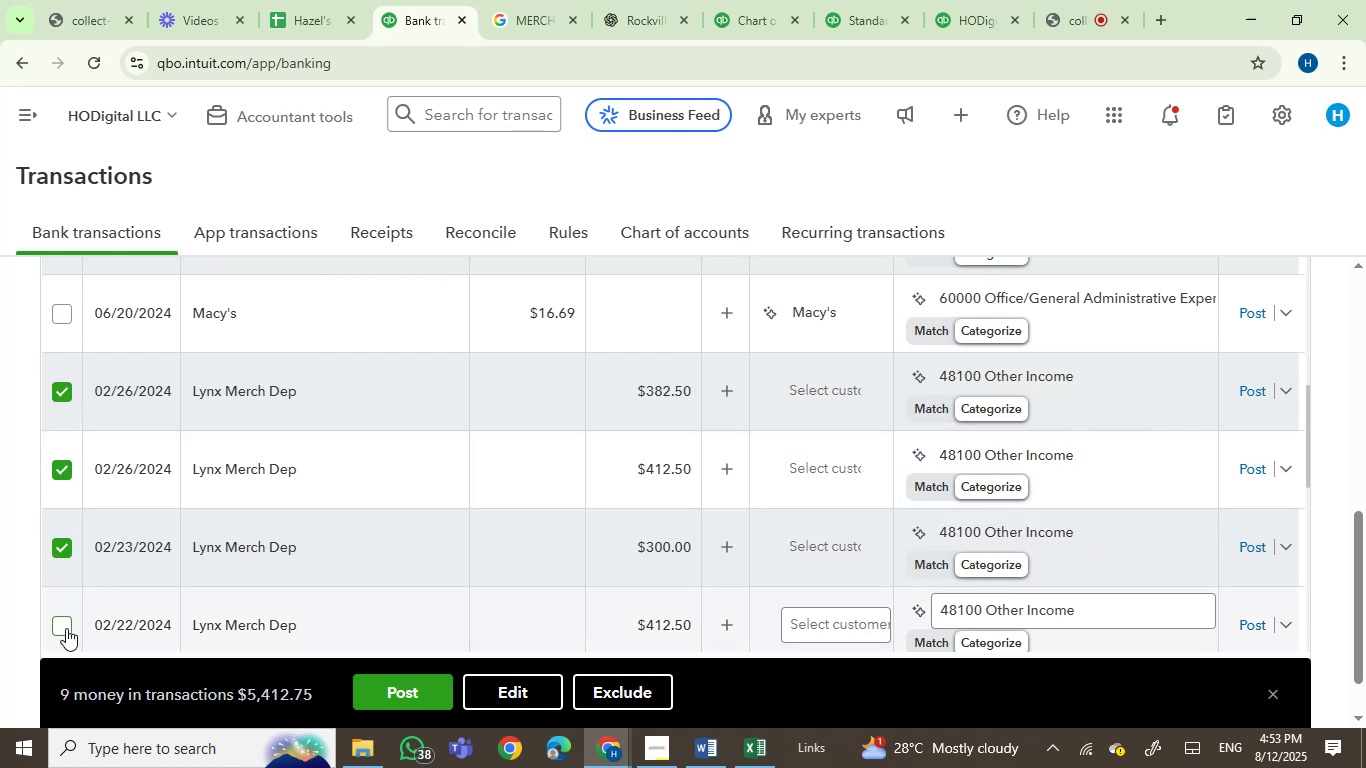 
left_click([66, 628])
 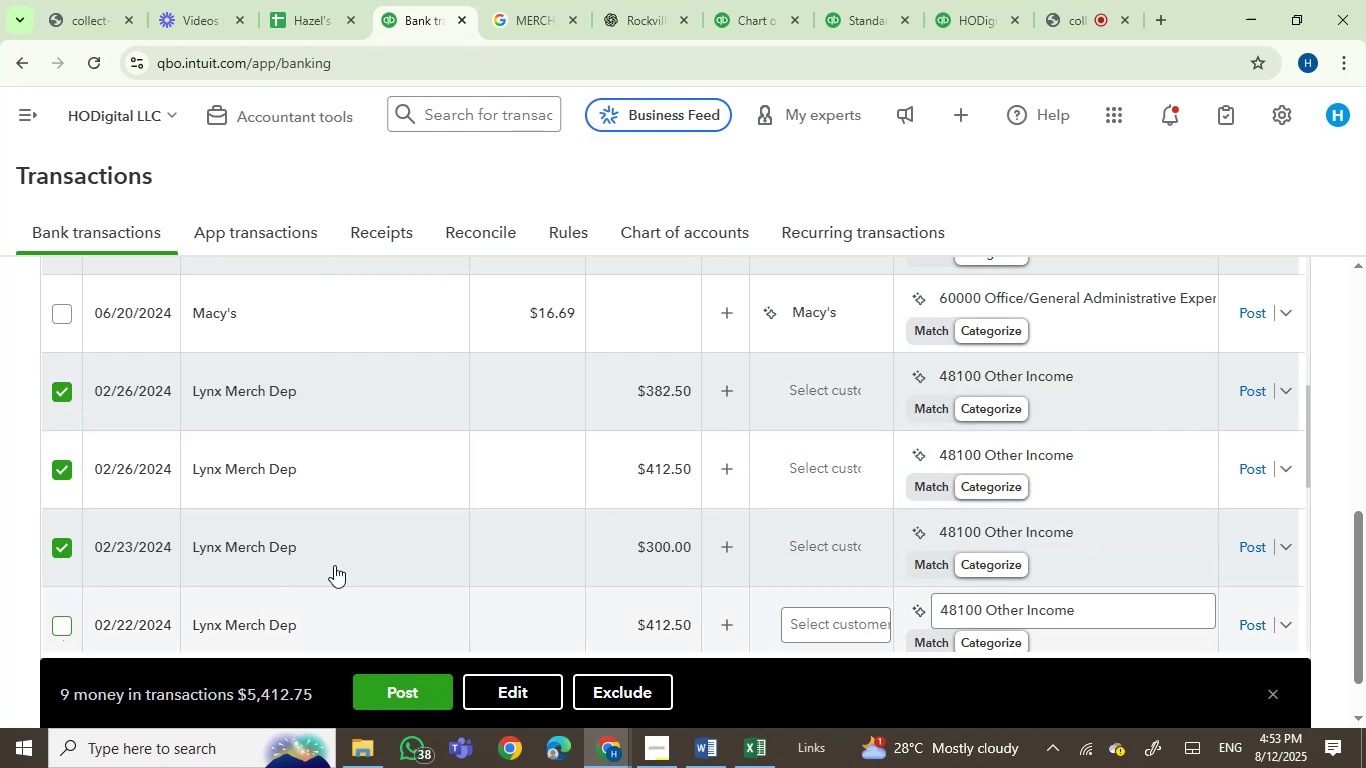 
scroll: coordinate [370, 557], scroll_direction: down, amount: 4.0
 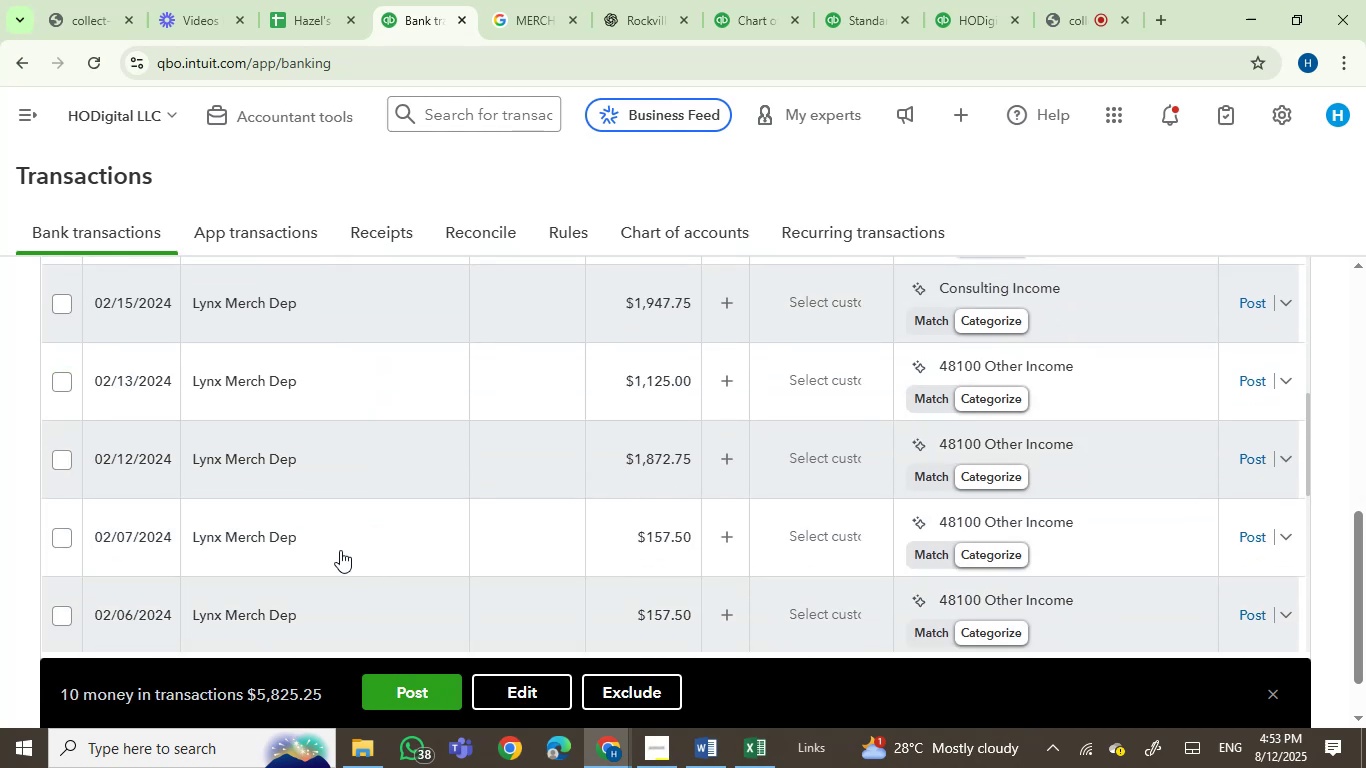 
scroll: coordinate [325, 544], scroll_direction: up, amount: 1.0
 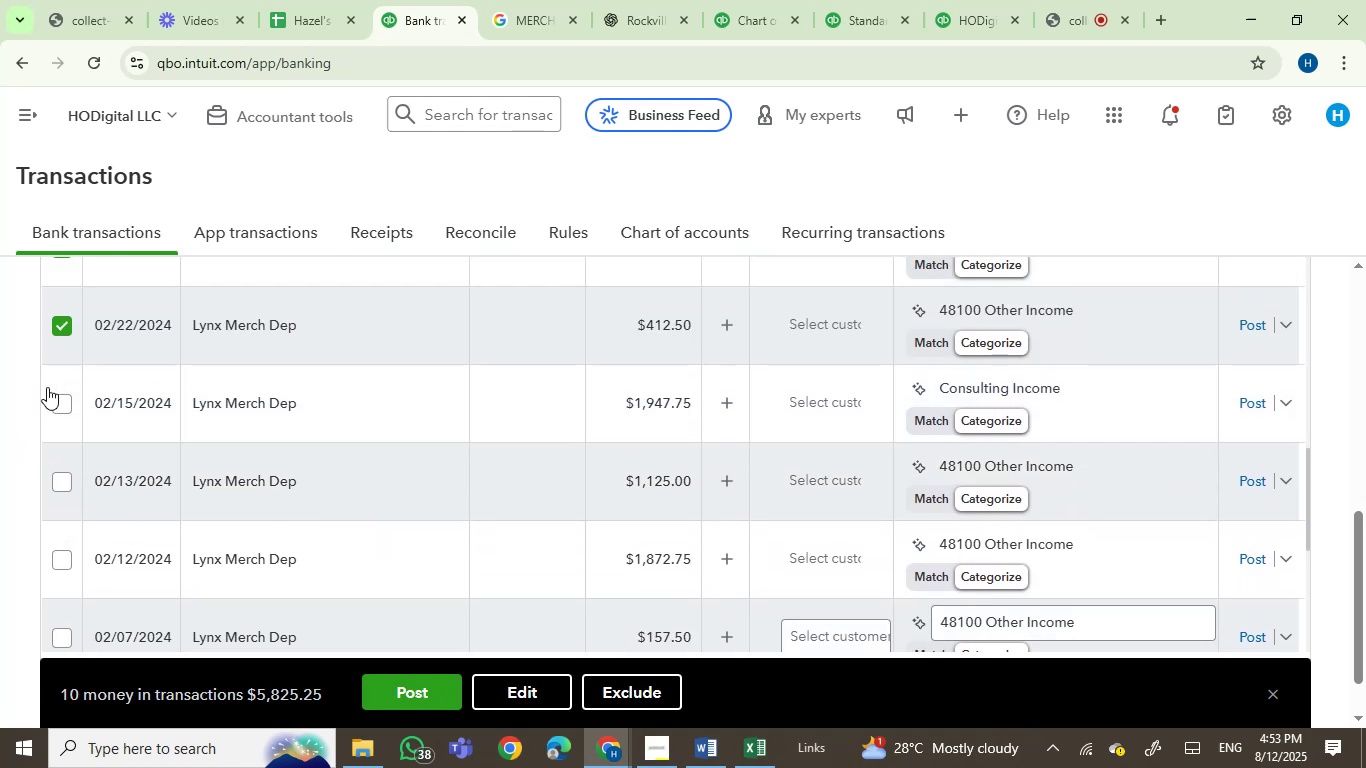 
left_click([69, 401])
 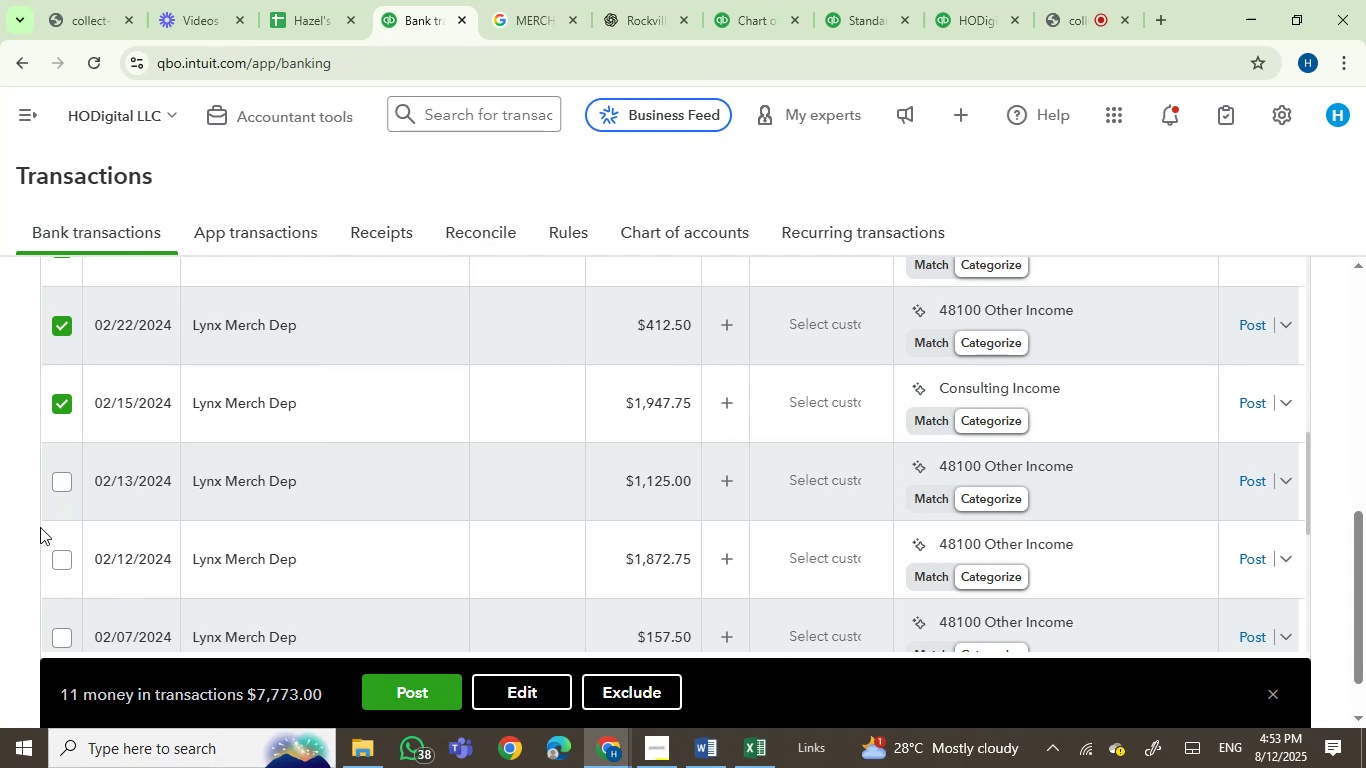 
left_click([57, 478])
 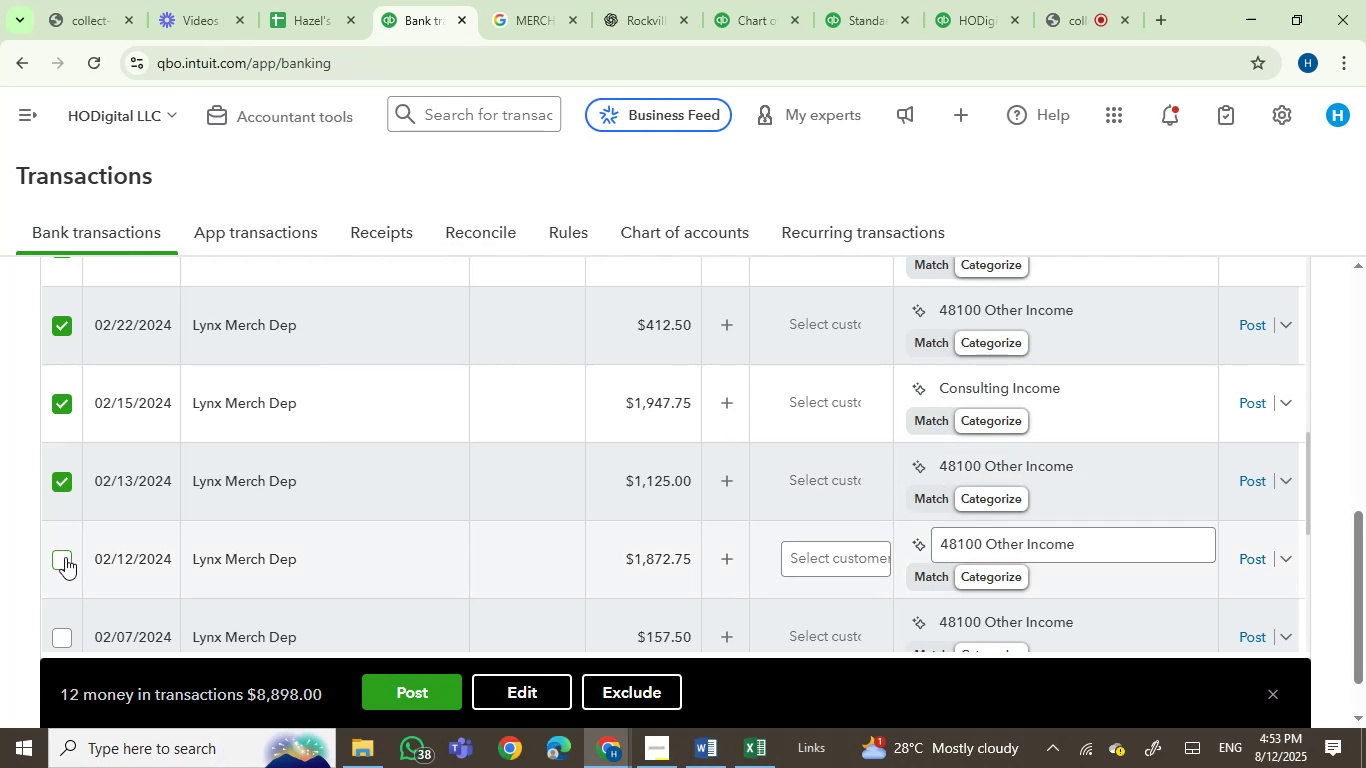 
left_click([65, 557])
 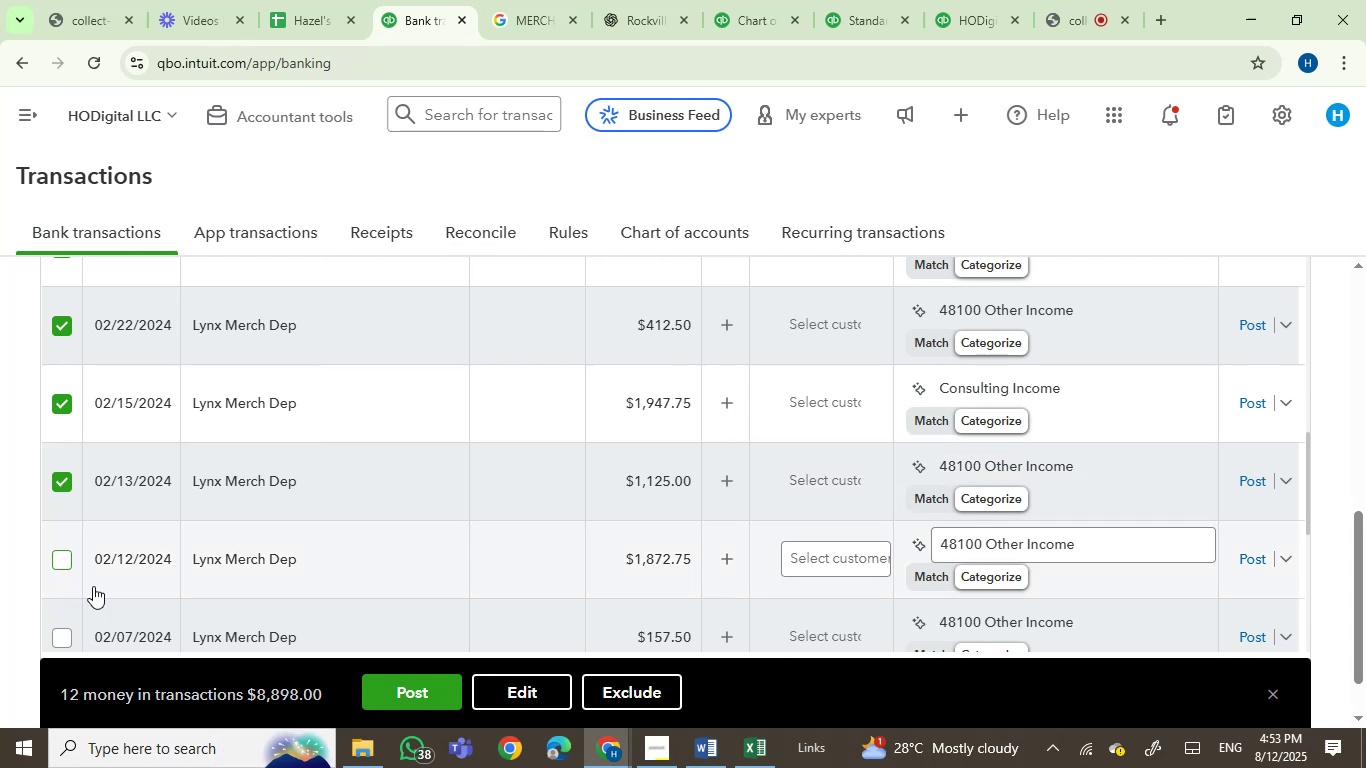 
scroll: coordinate [447, 502], scroll_direction: down, amount: 2.0
 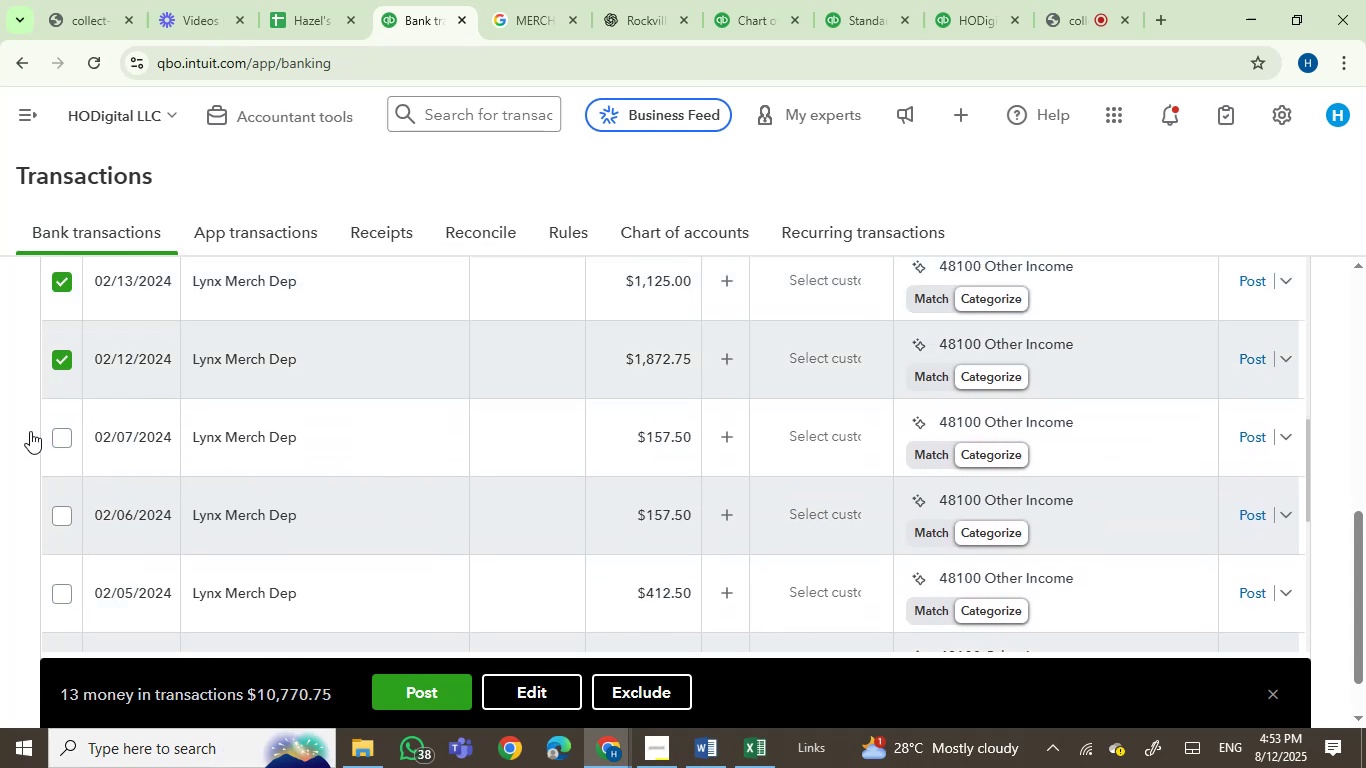 
left_click([63, 433])
 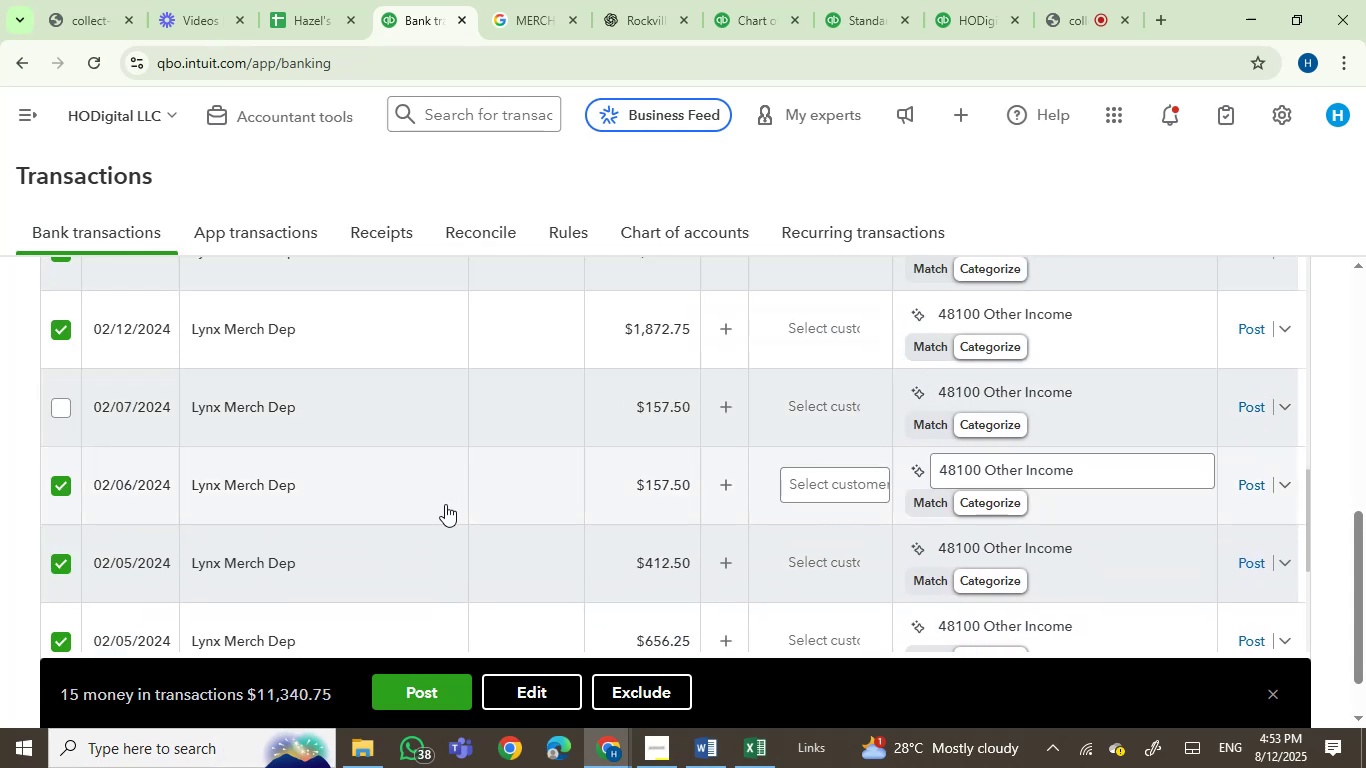 
wait(5.72)
 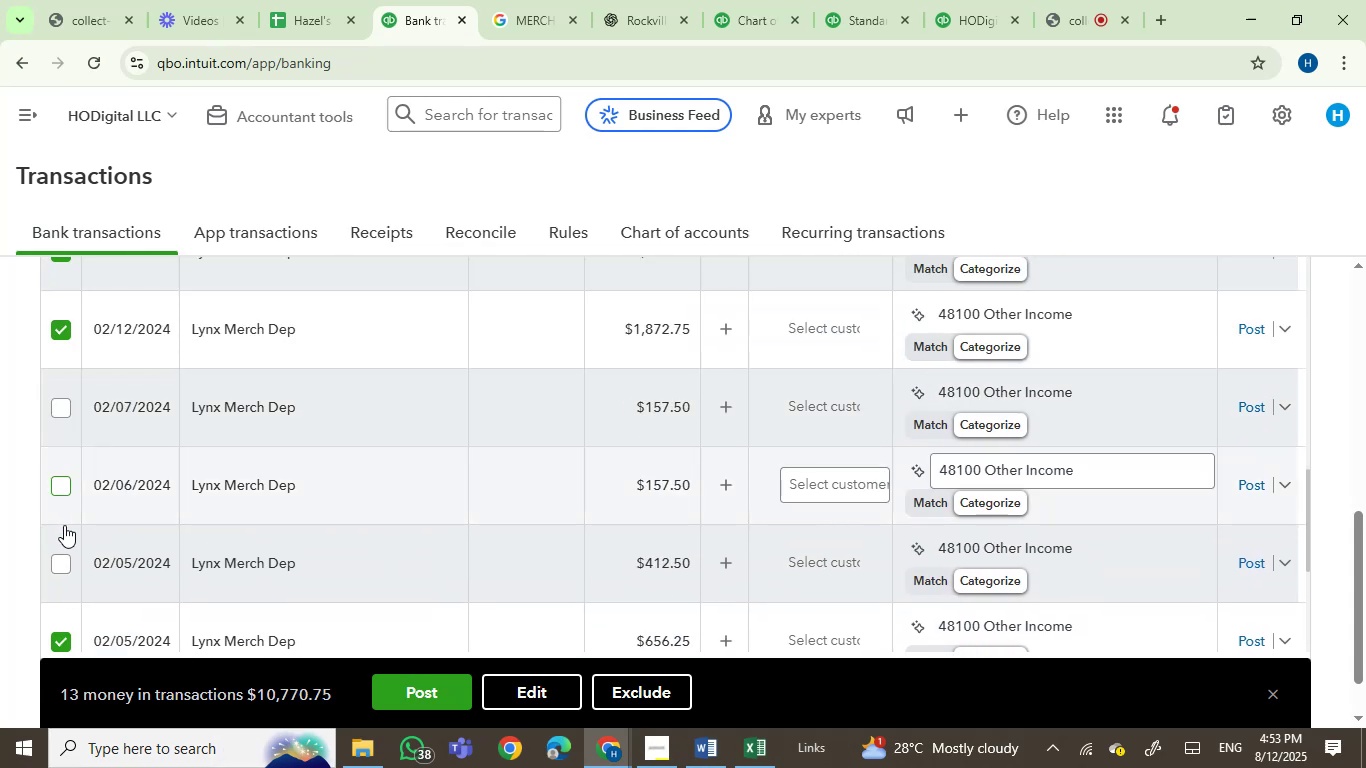 
left_click([60, 412])
 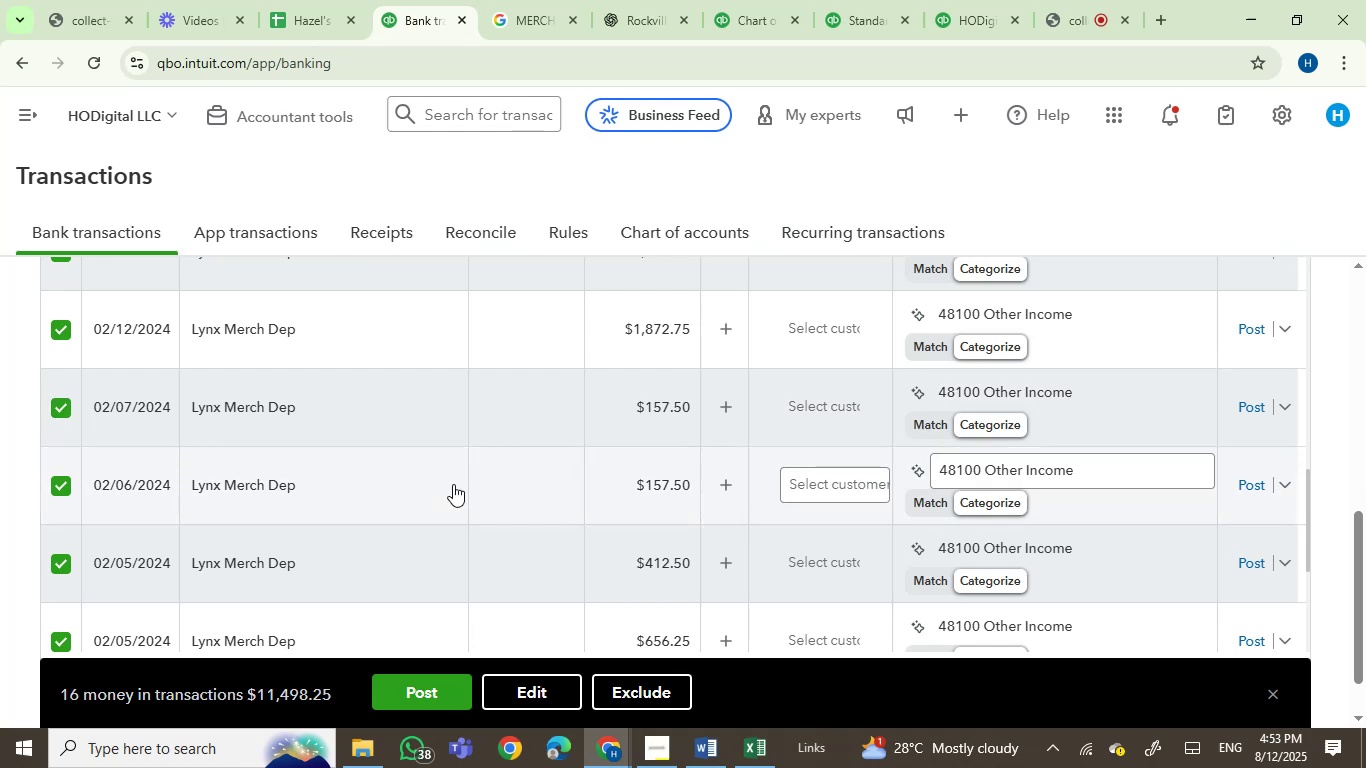 
scroll: coordinate [525, 486], scroll_direction: down, amount: 18.0
 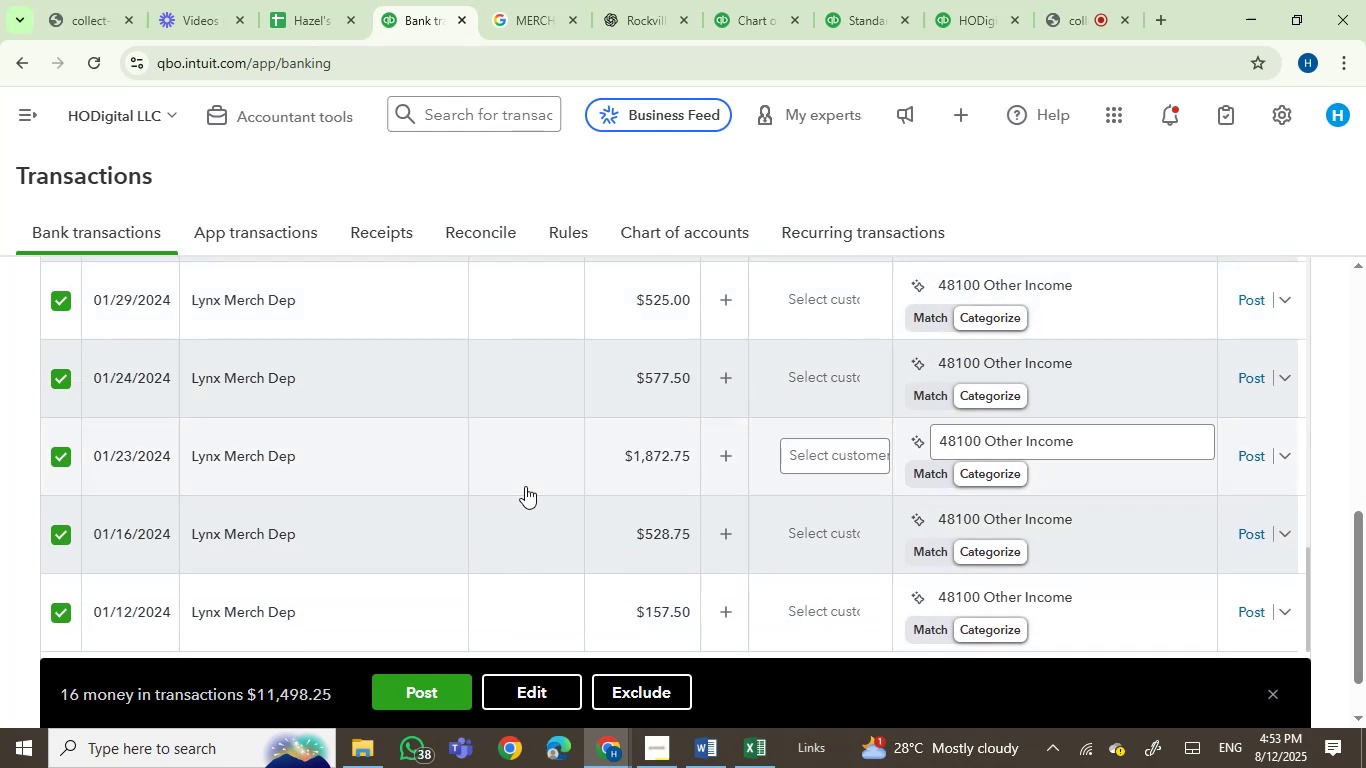 
scroll: coordinate [525, 486], scroll_direction: up, amount: 10.0
 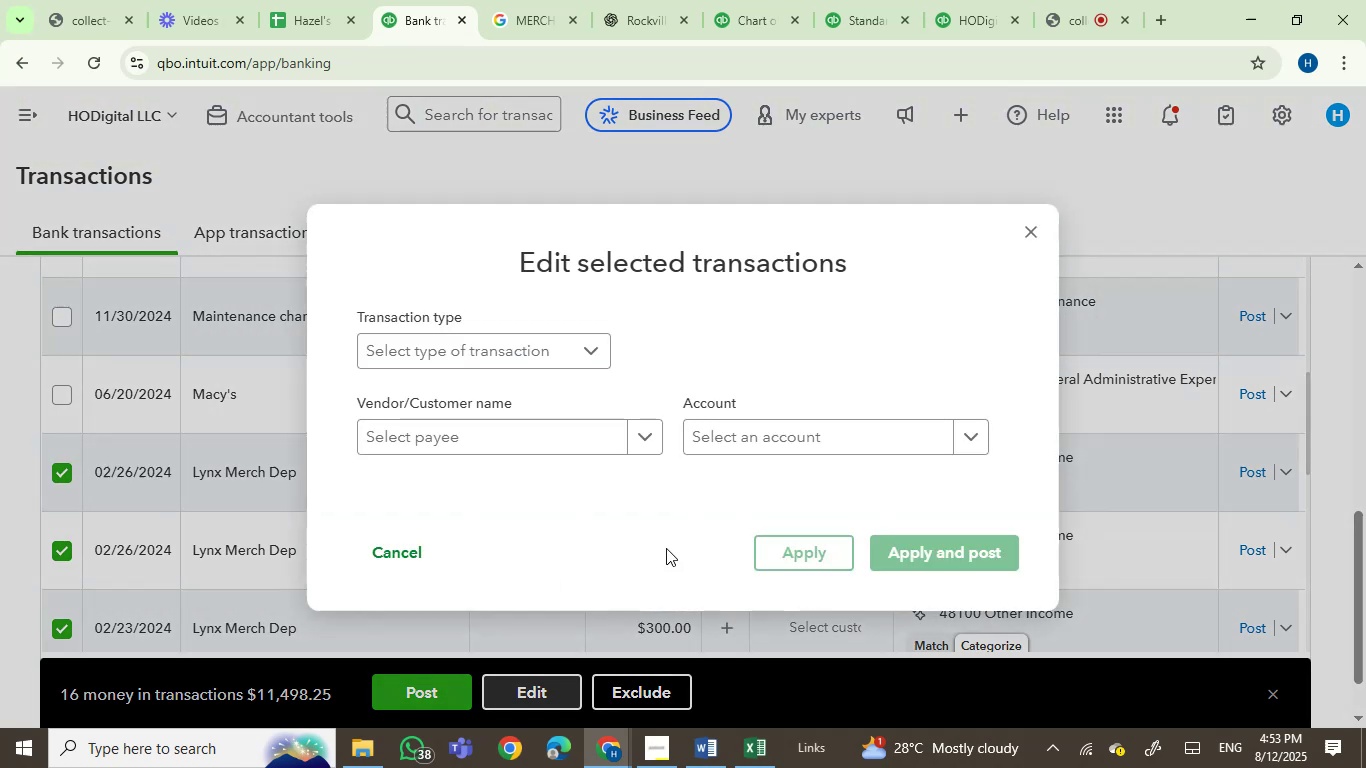 
left_click([554, 435])
 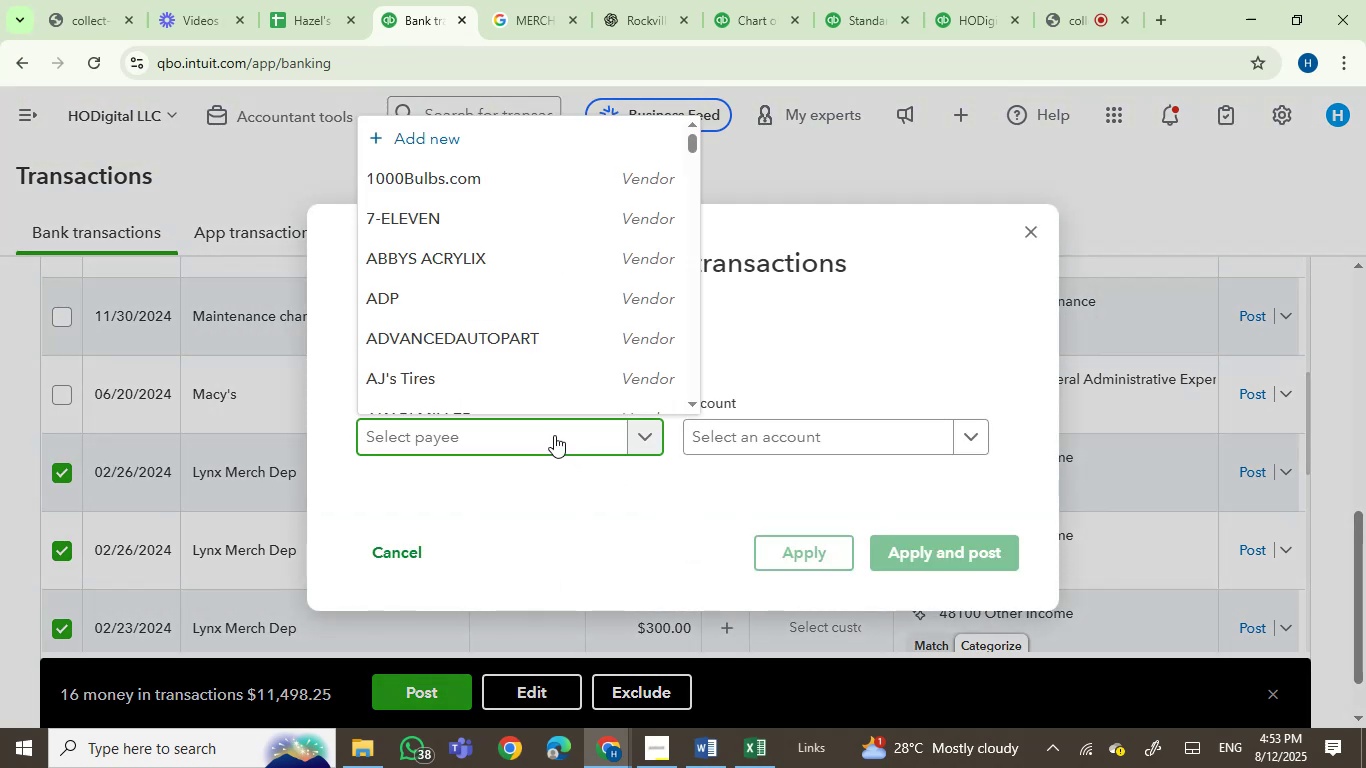 
type(lyn)
 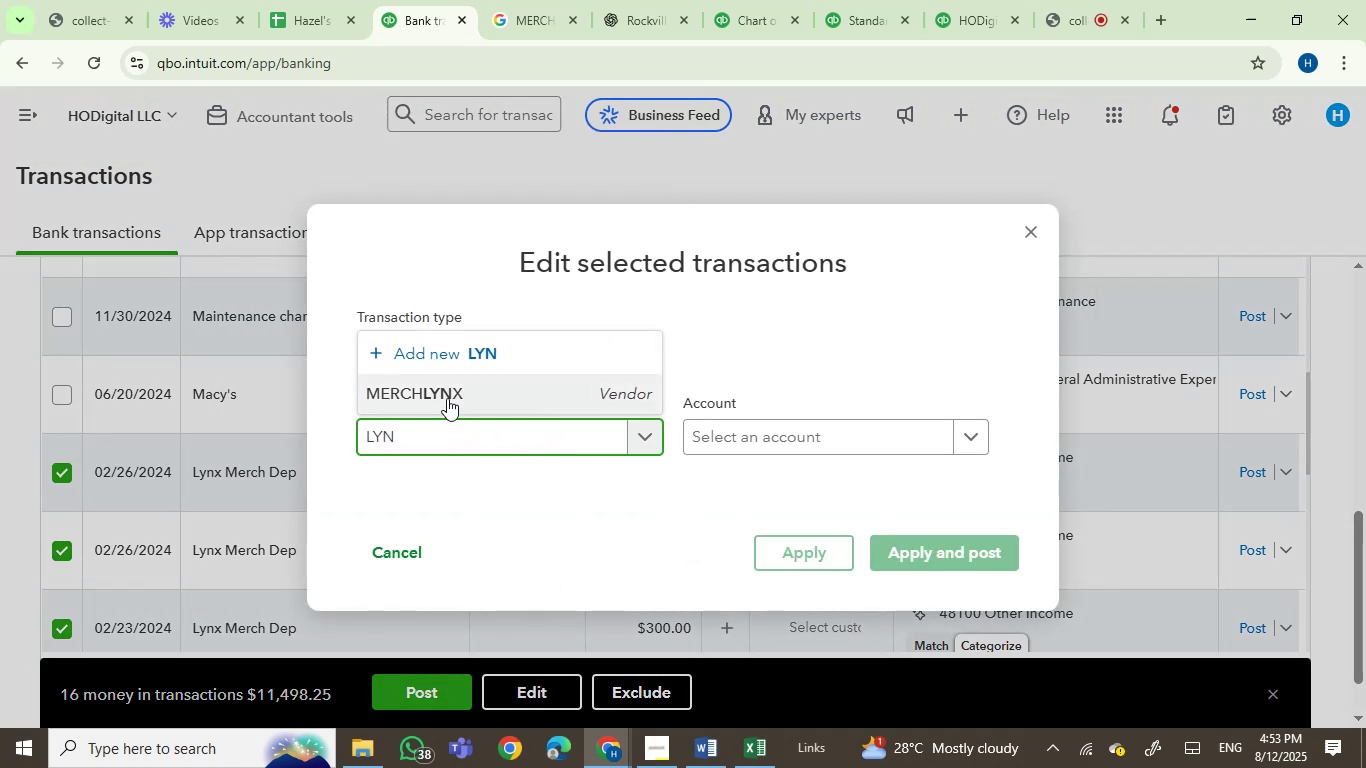 
left_click([736, 442])
 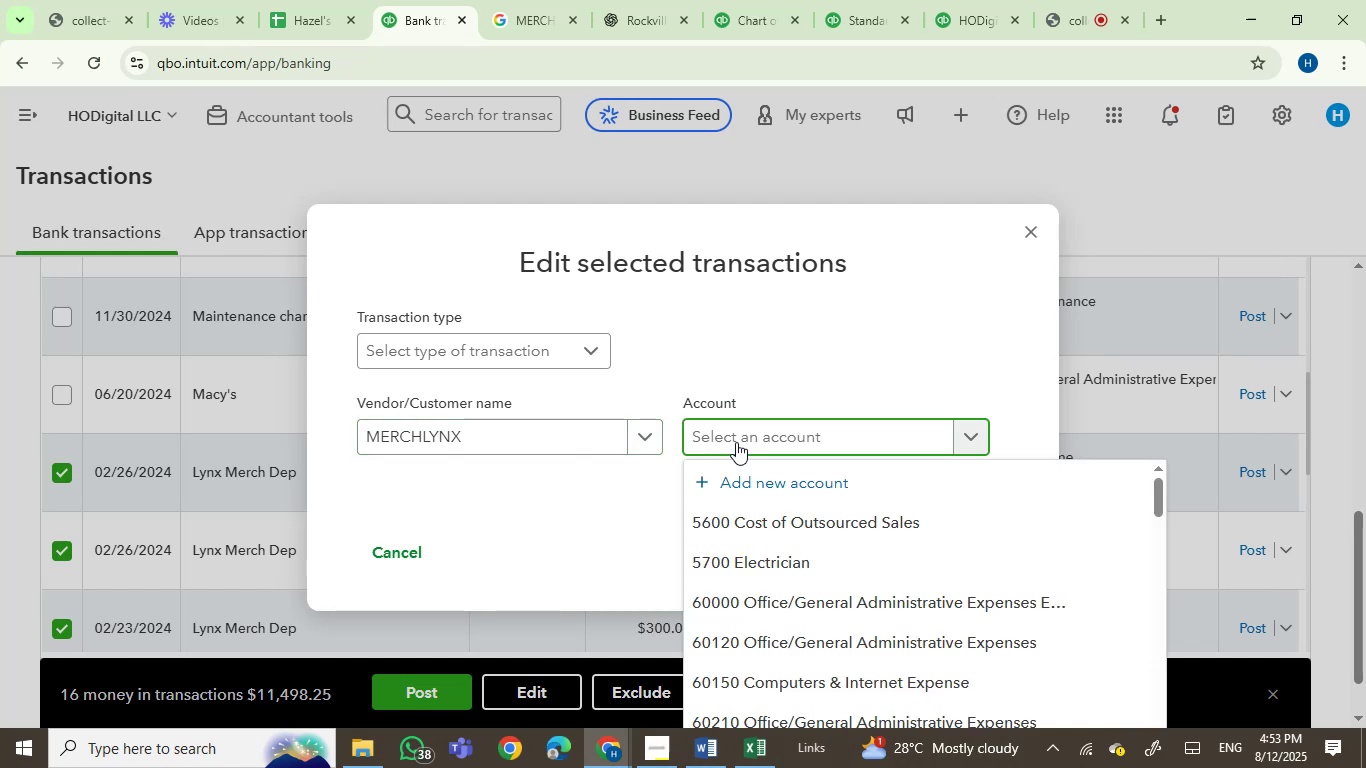 
type(sa)
 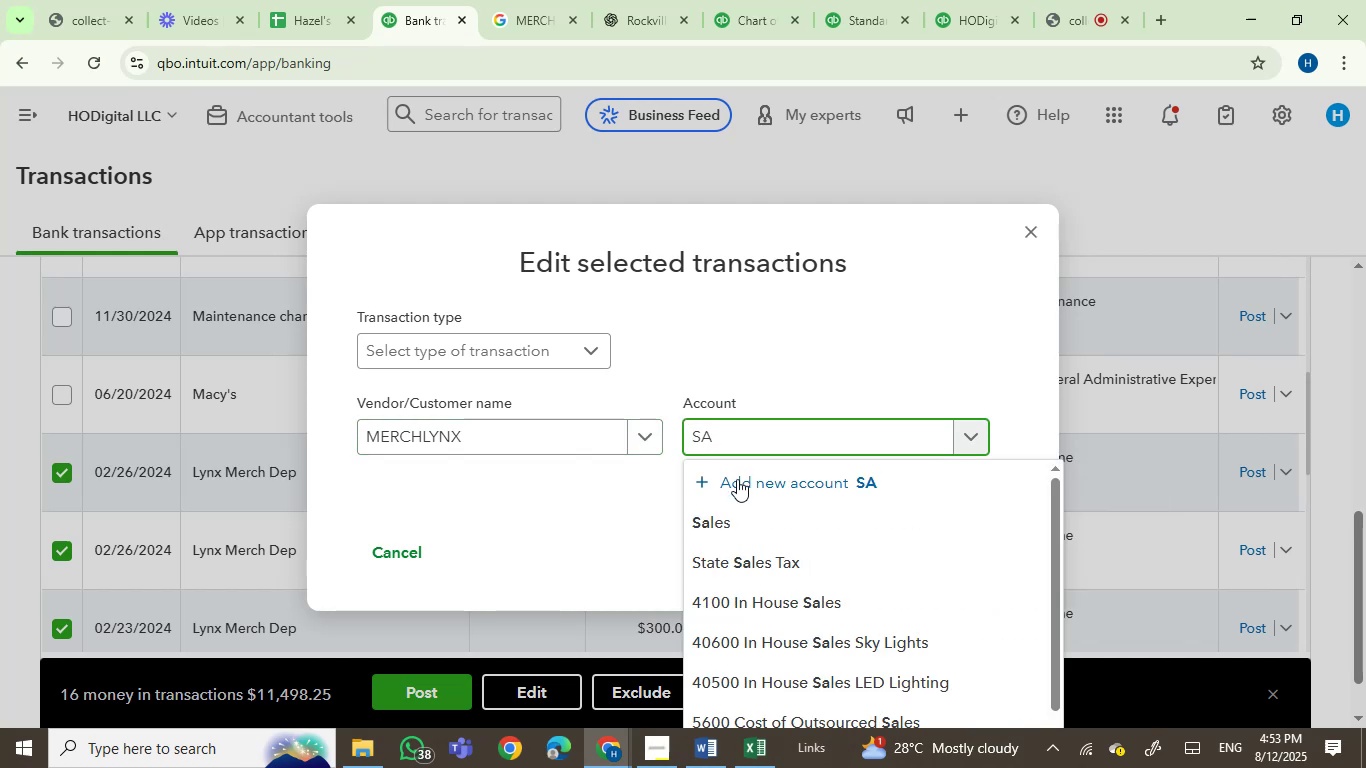 
left_click([739, 525])
 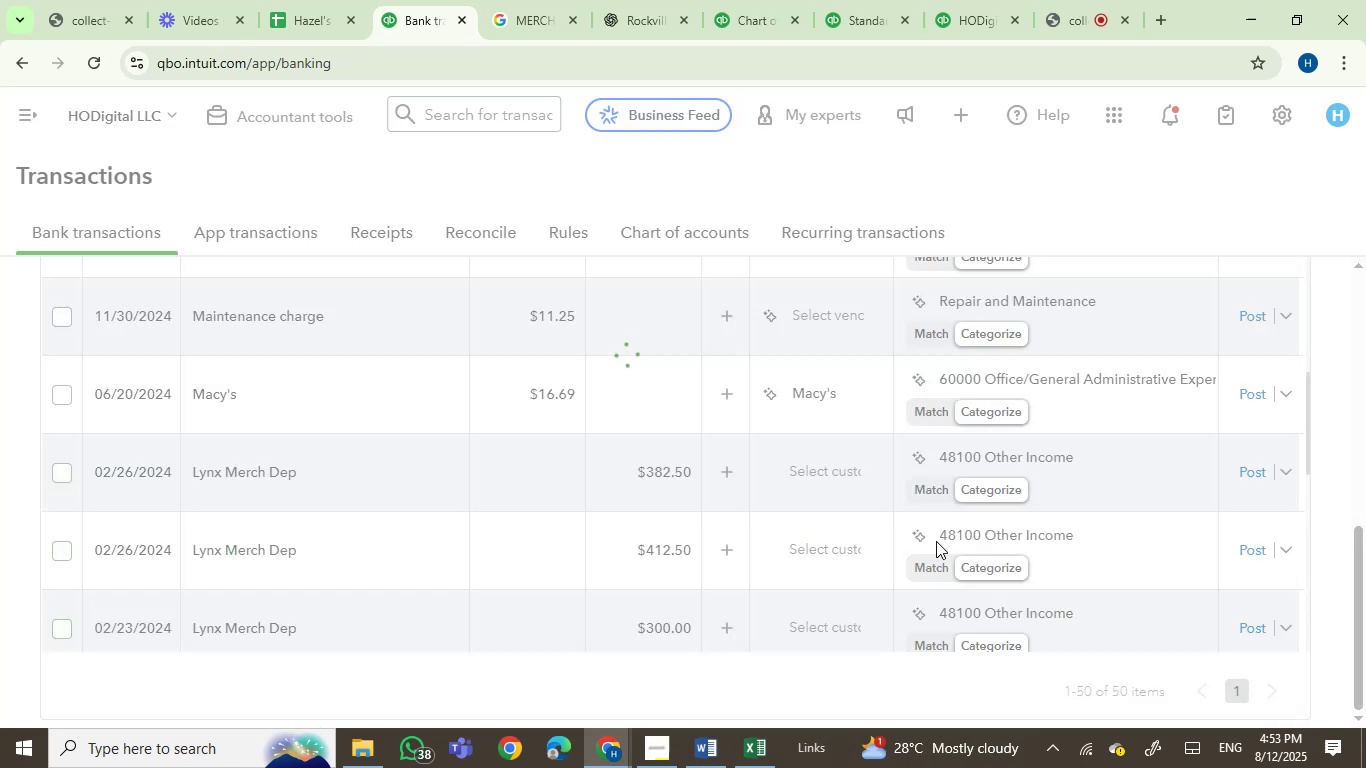 
mouse_move([333, 417])
 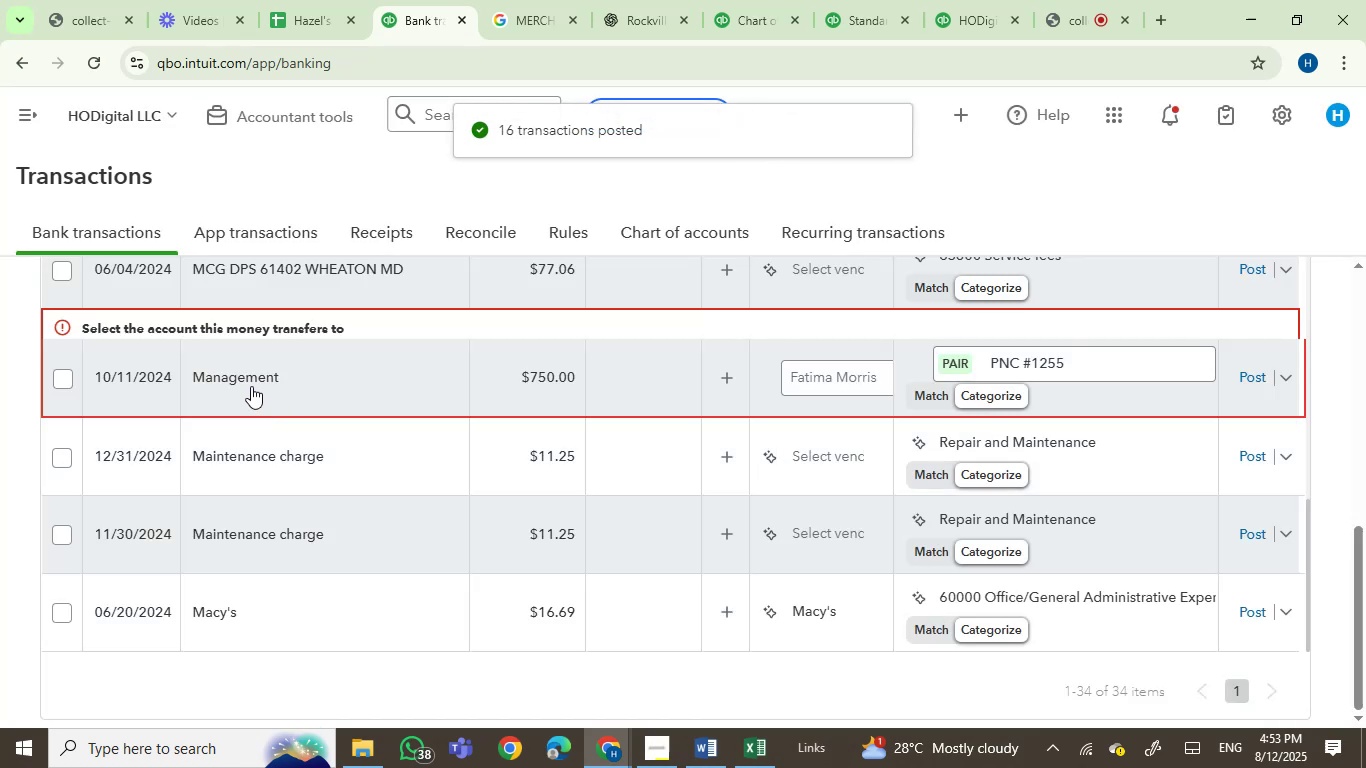 
mouse_move([225, 369])
 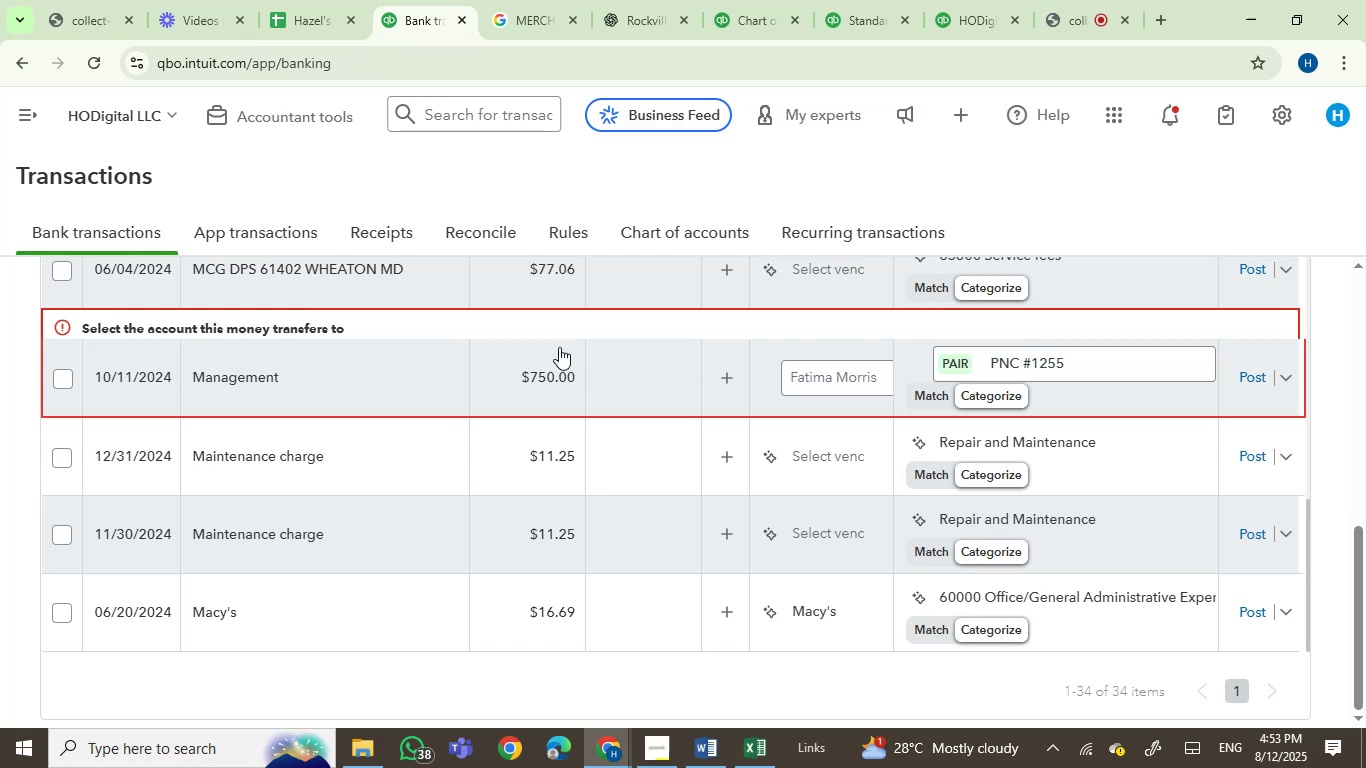 
left_click([404, 391])
 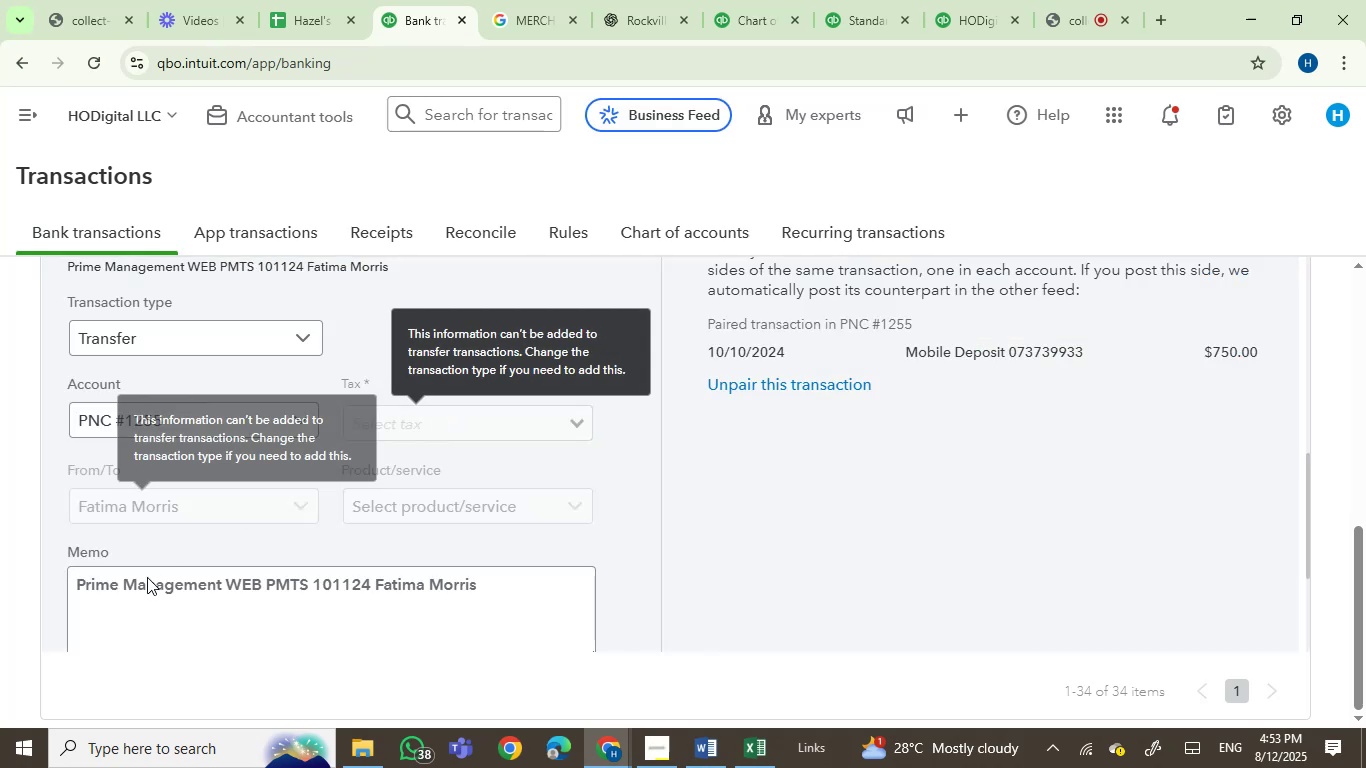 
scroll: coordinate [445, 573], scroll_direction: up, amount: 2.0
 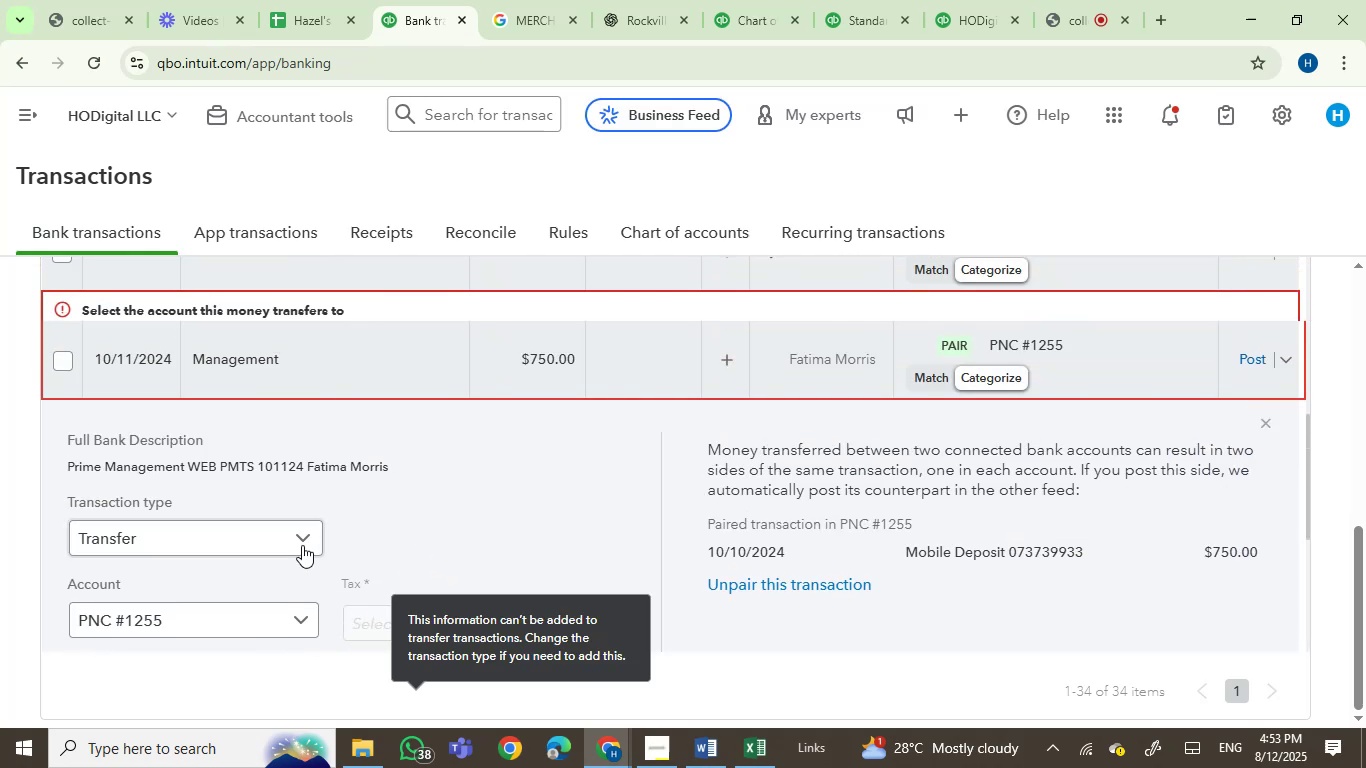 
left_click([302, 544])
 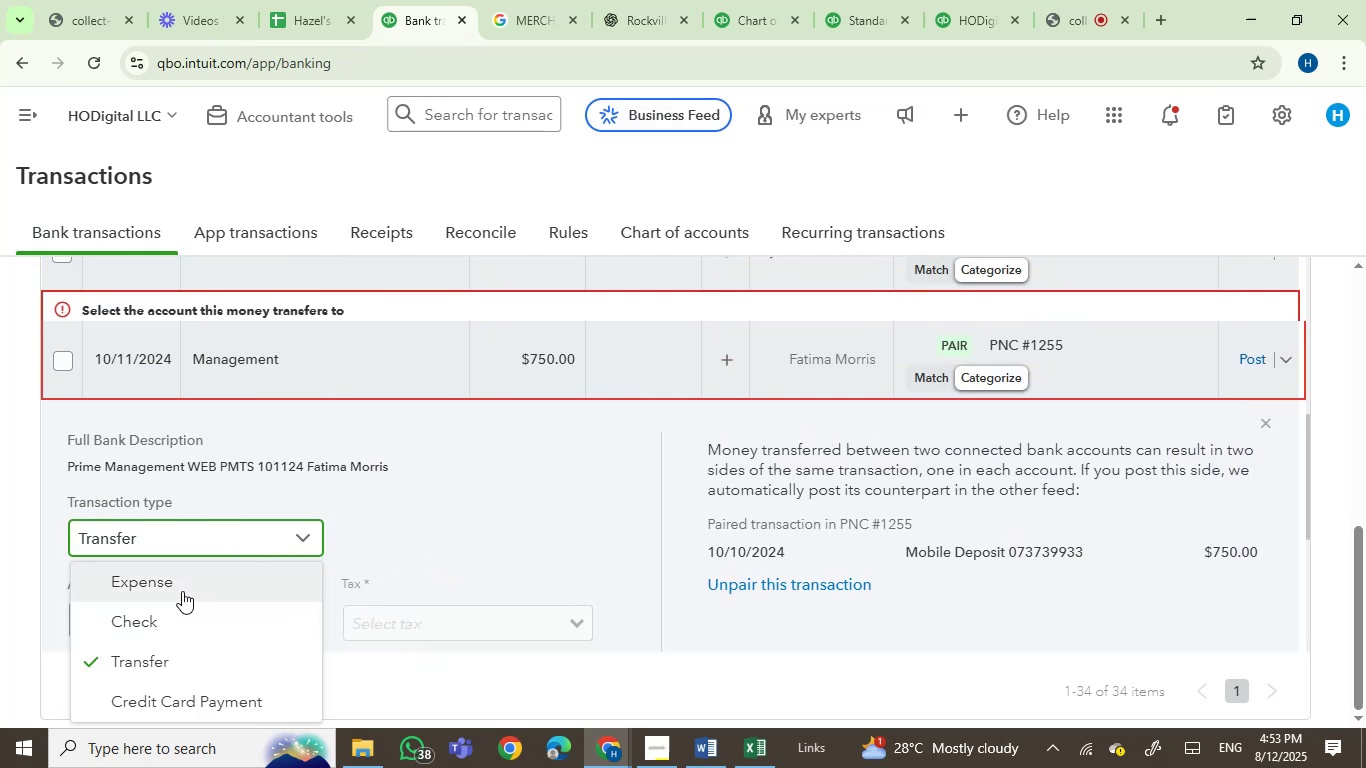 
left_click([182, 585])
 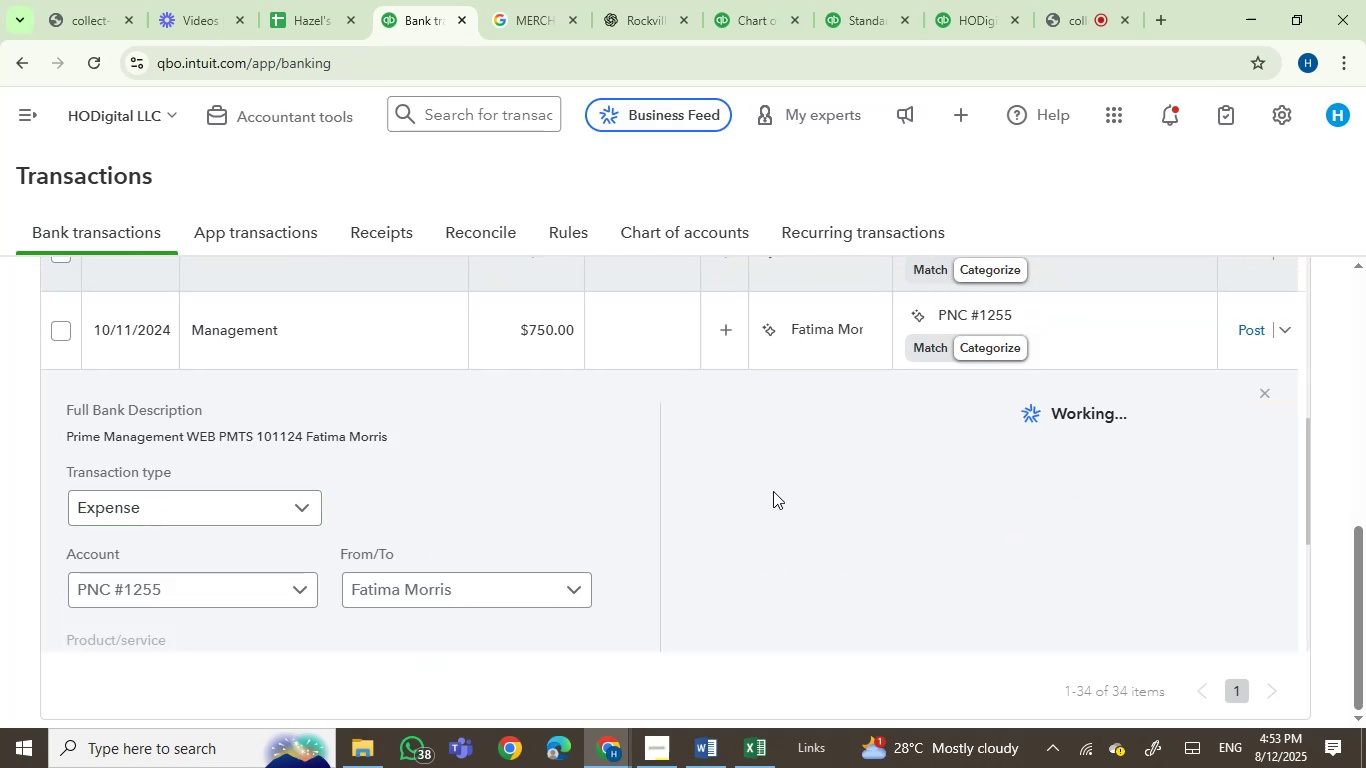 
mouse_move([973, 408])
 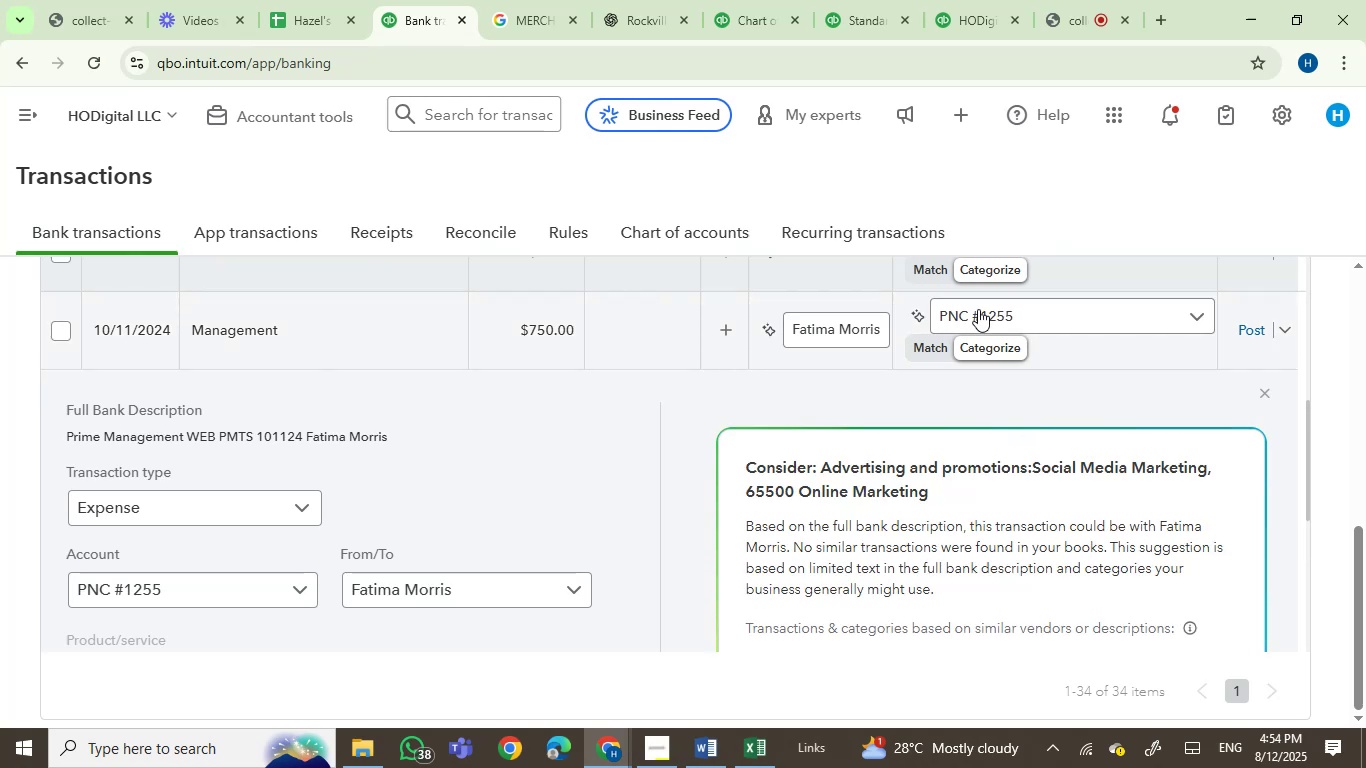 
left_click([979, 309])
 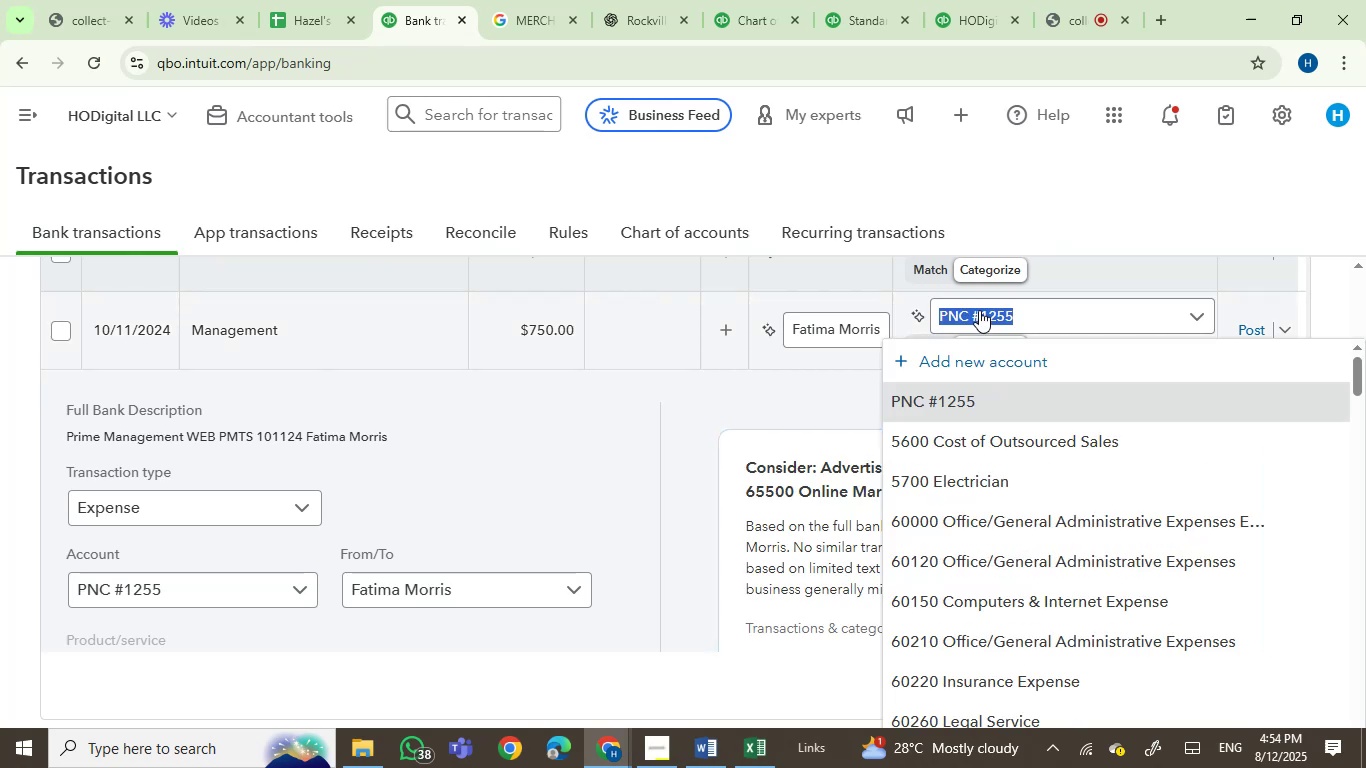 
type(ret)
 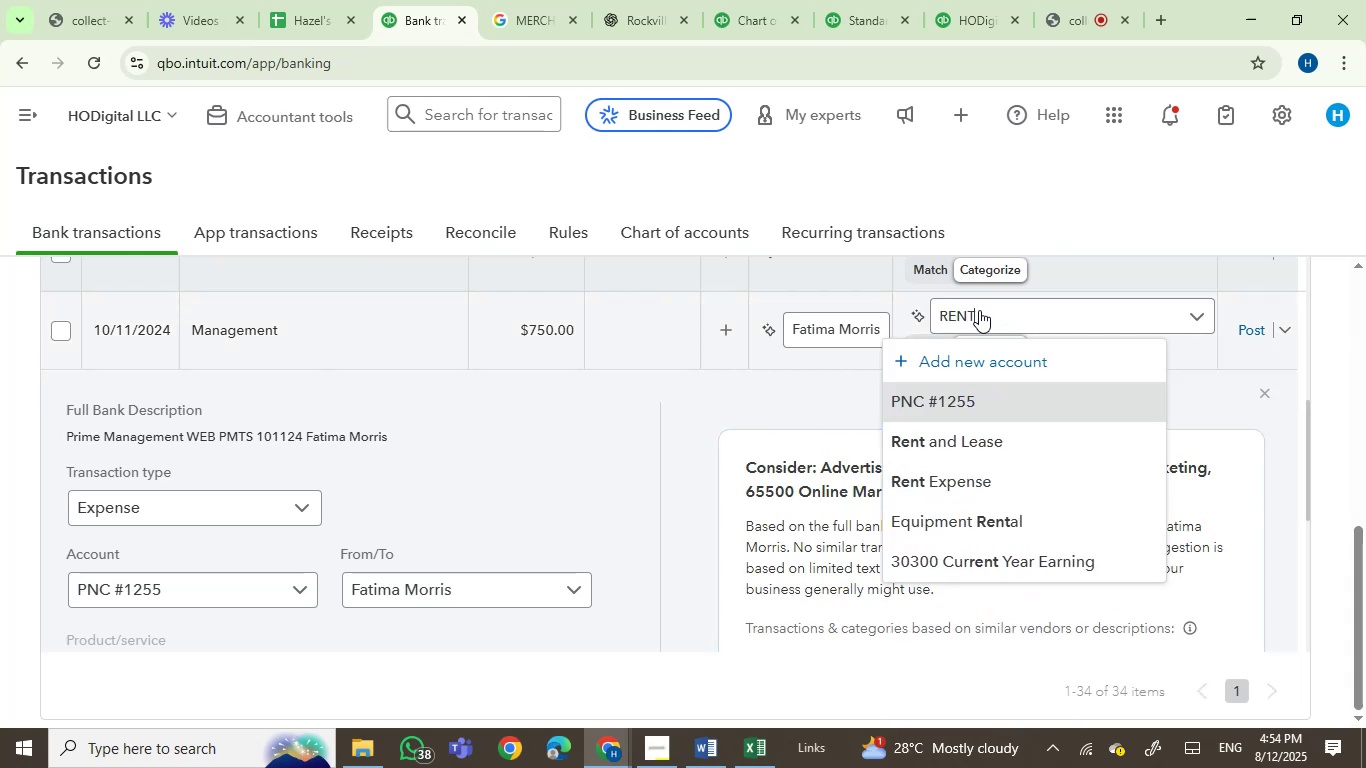 
hold_key(key=N, duration=0.34)
 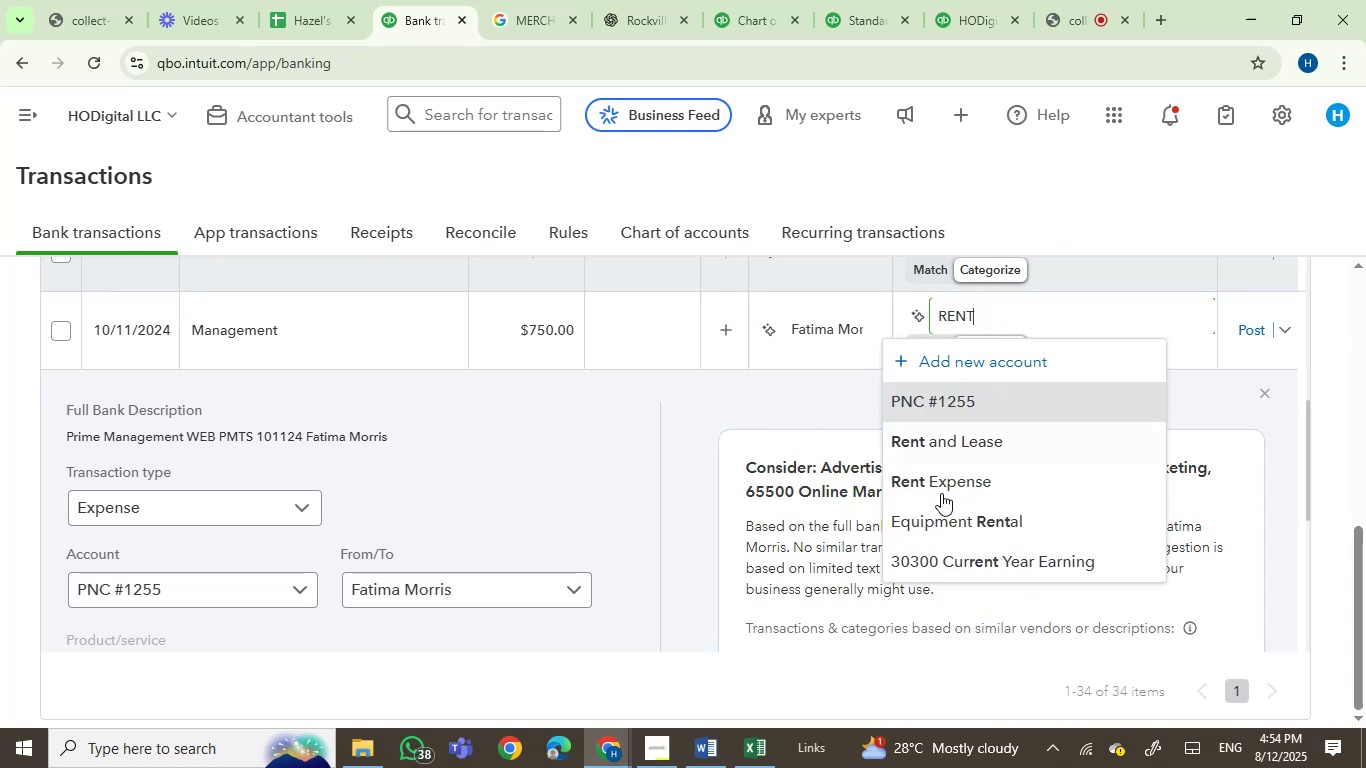 
left_click([950, 486])
 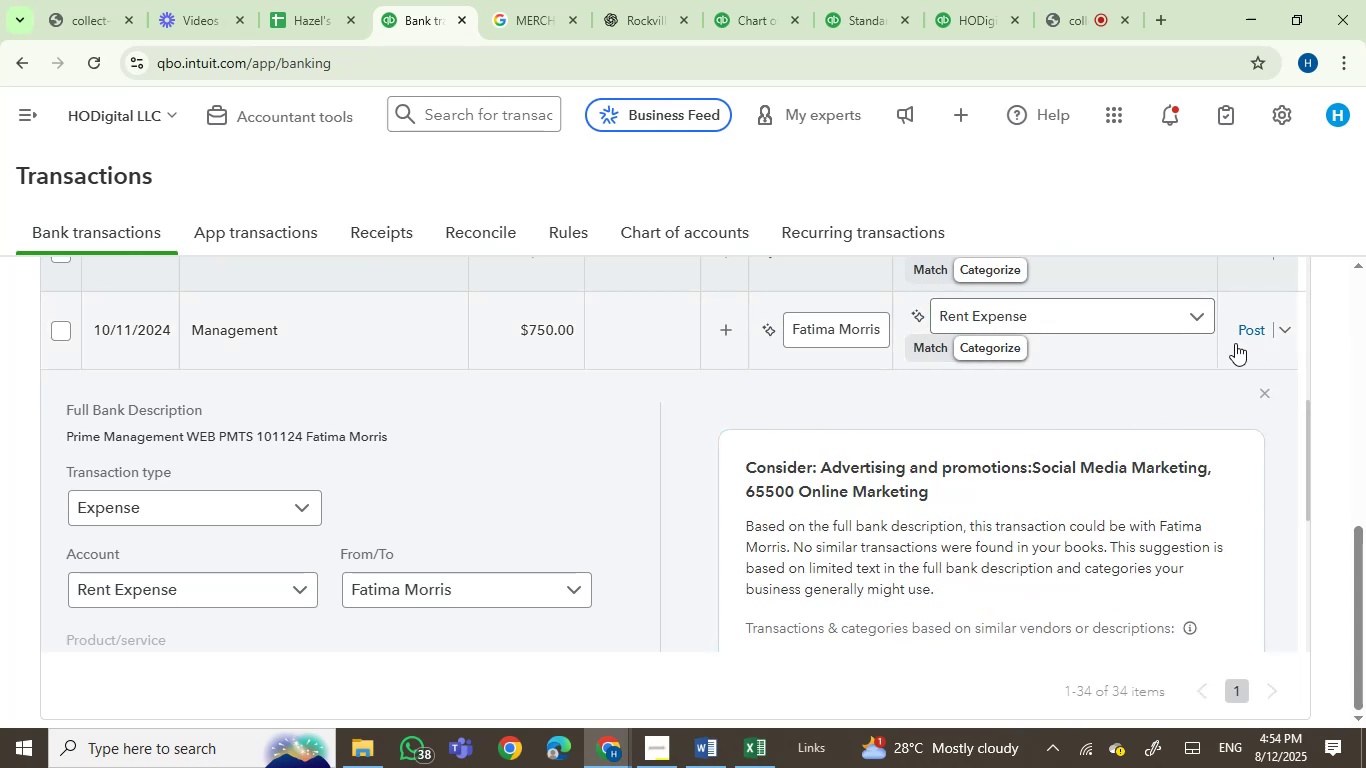 
left_click([1238, 335])
 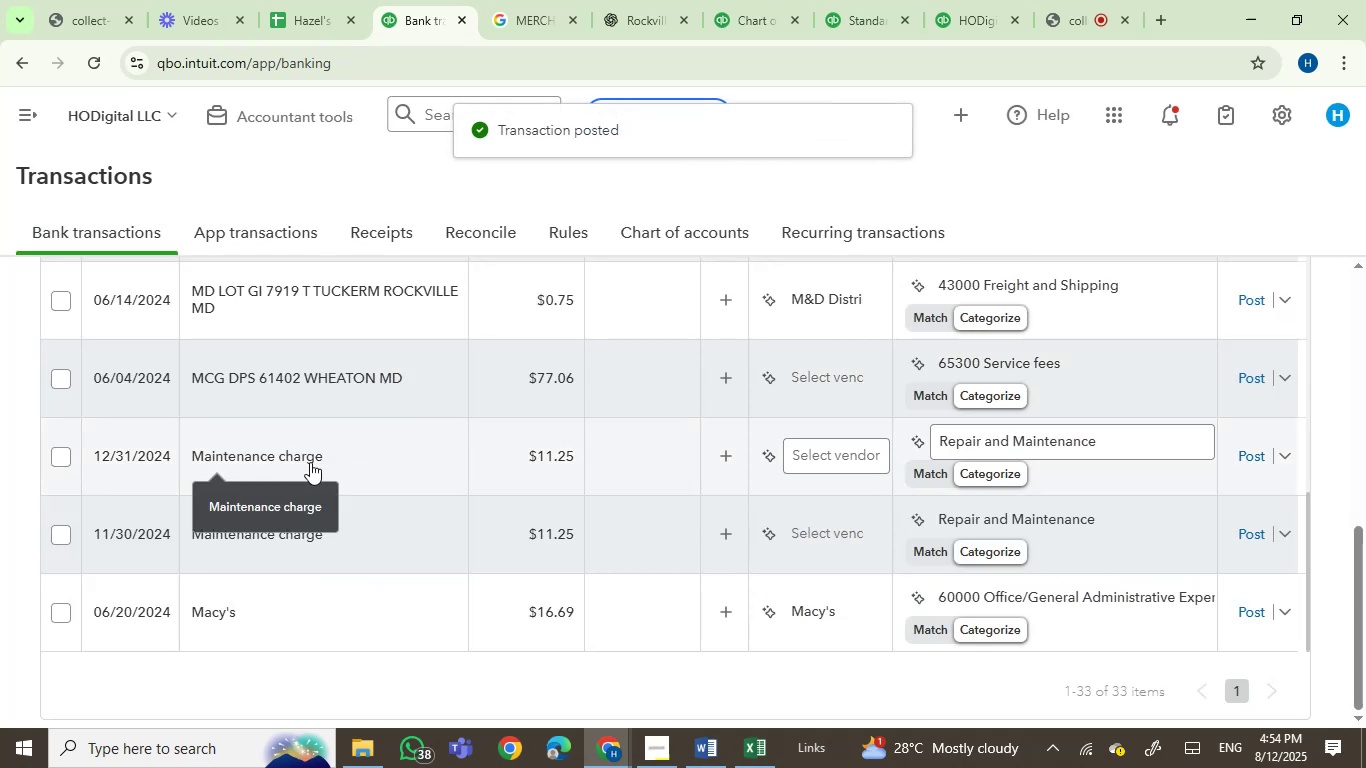 
wait(7.59)
 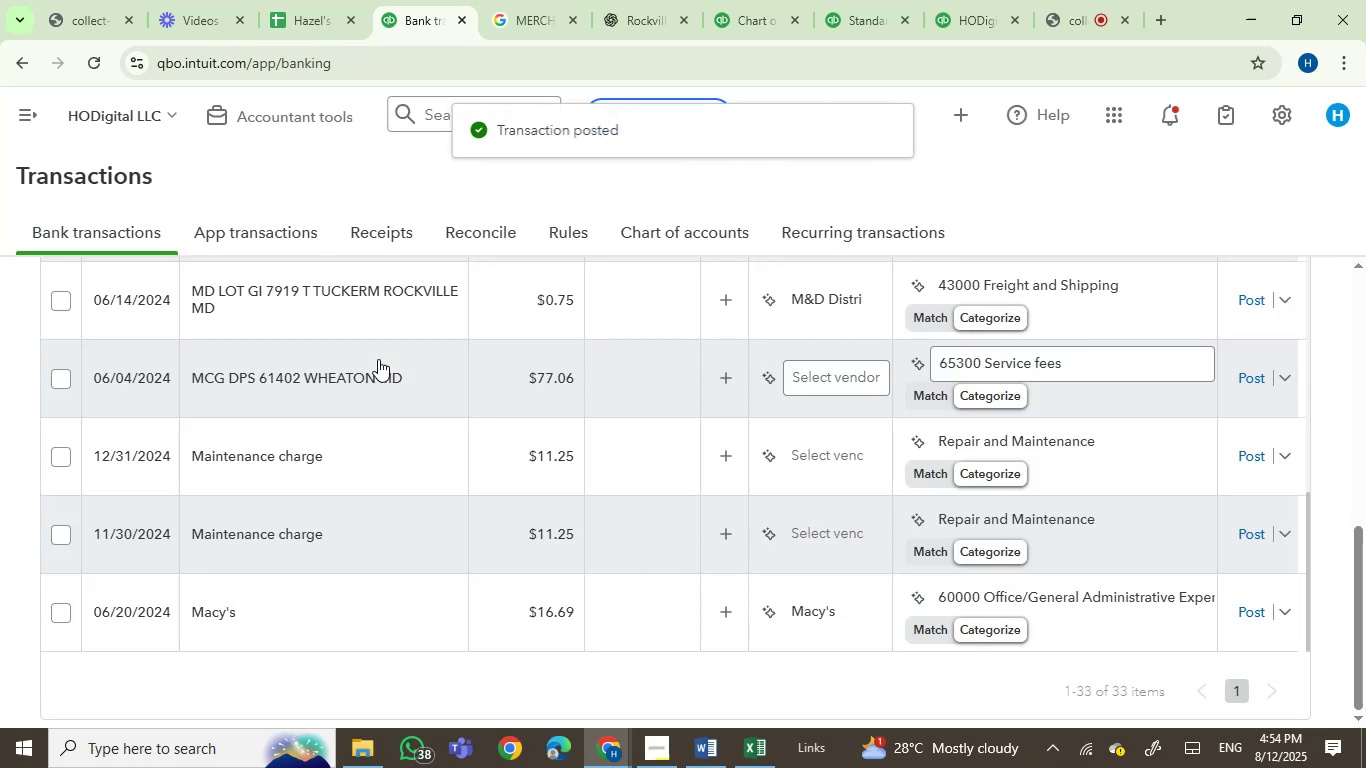 
left_click([59, 456])
 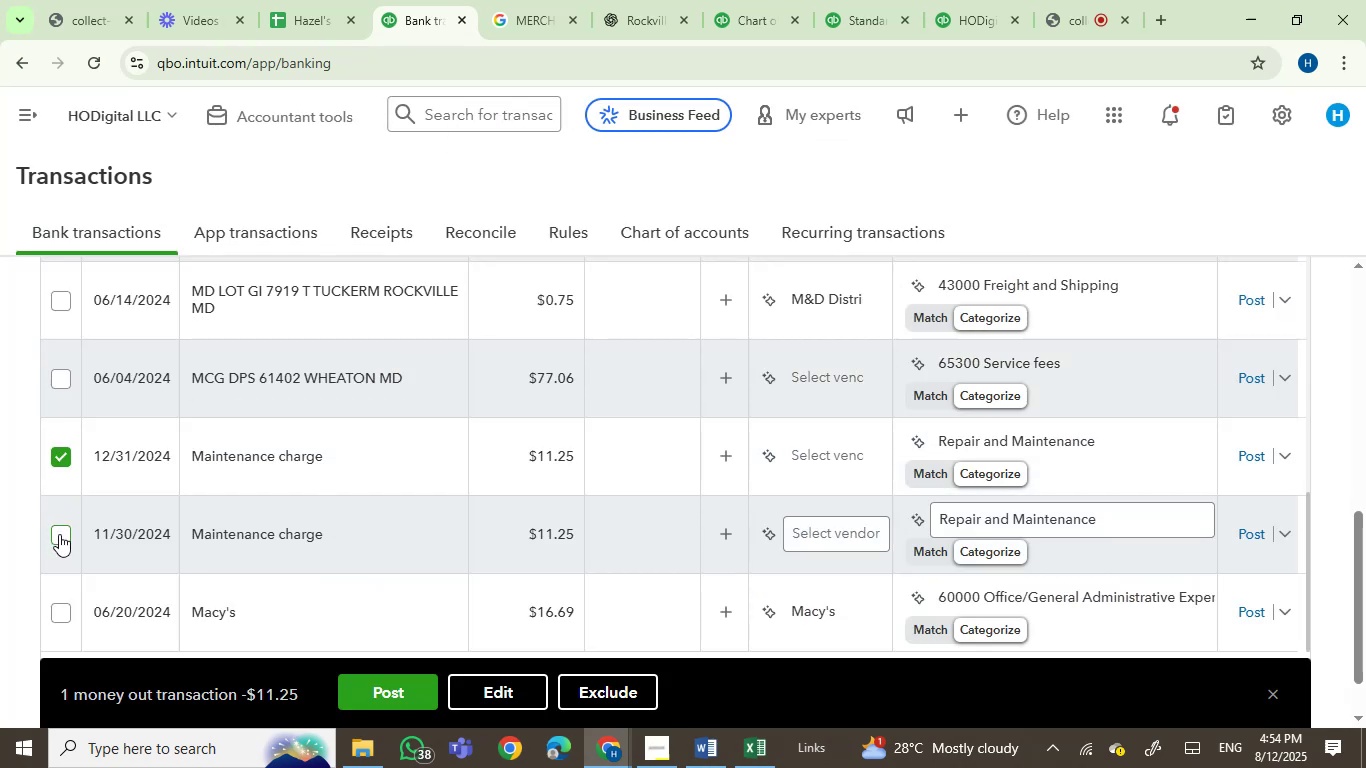 
mouse_move([280, 537])
 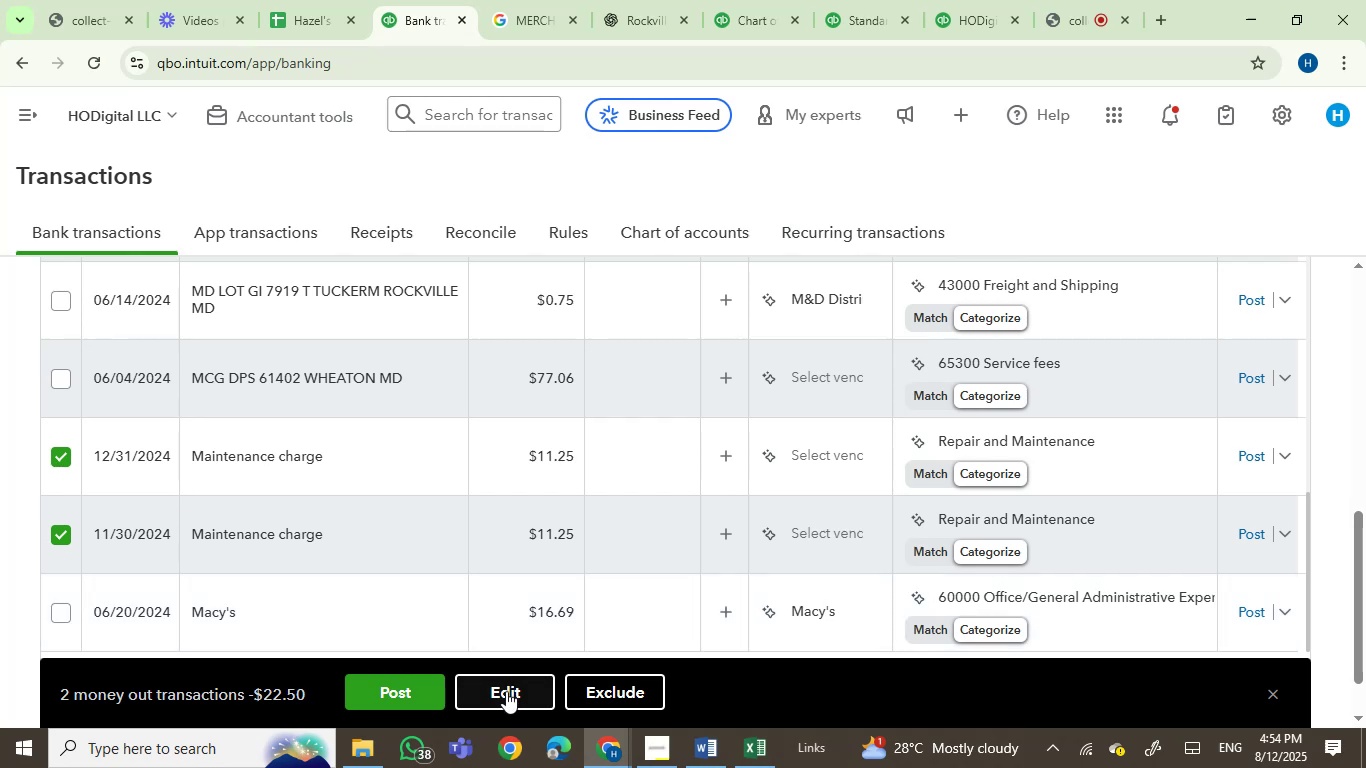 
left_click([505, 693])
 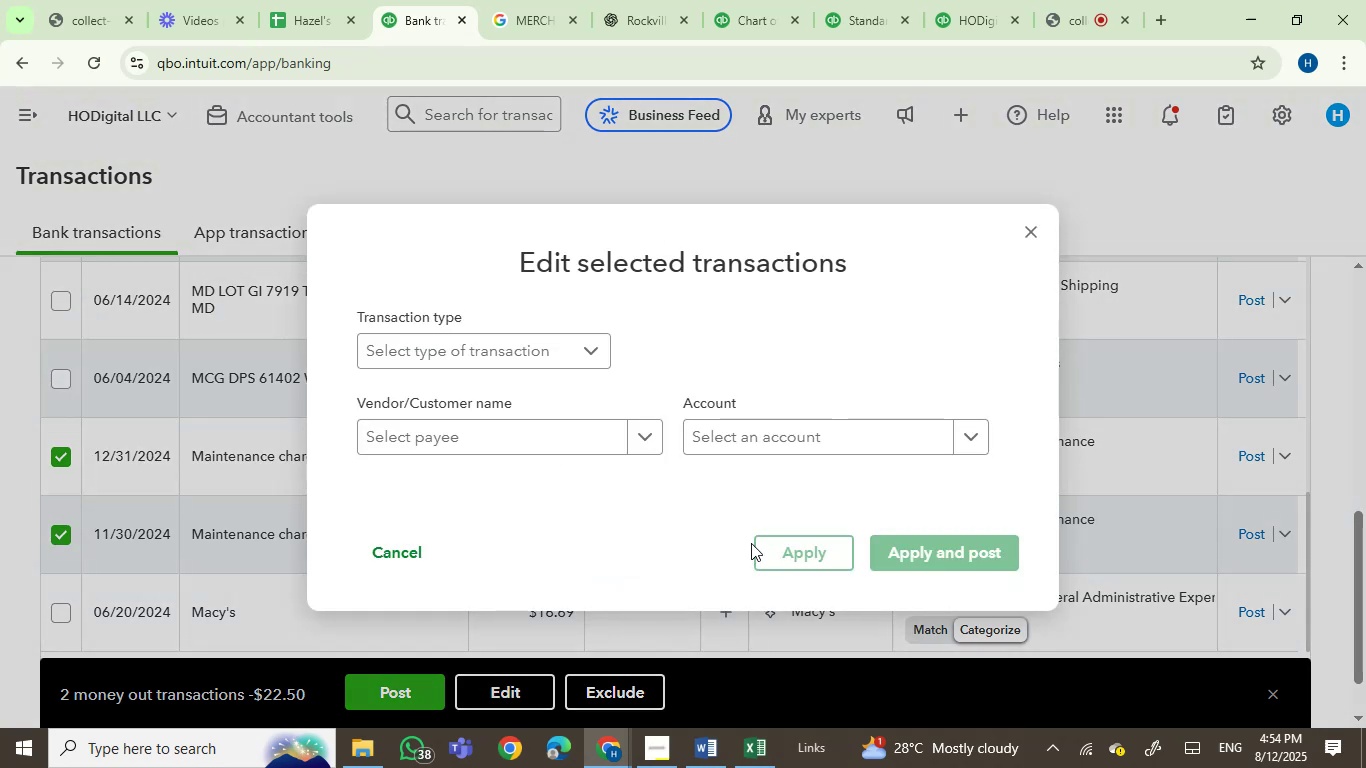 
left_click([715, 427])
 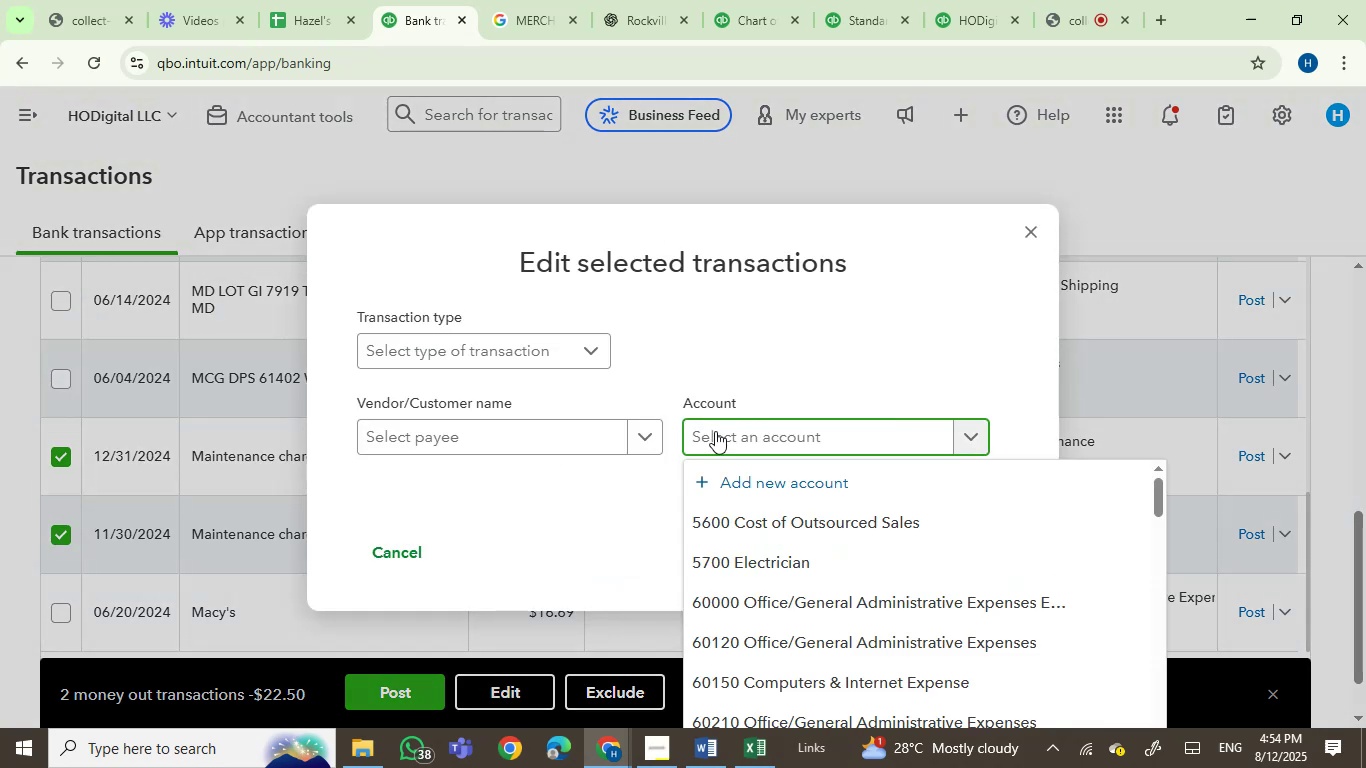 
type(bank)
 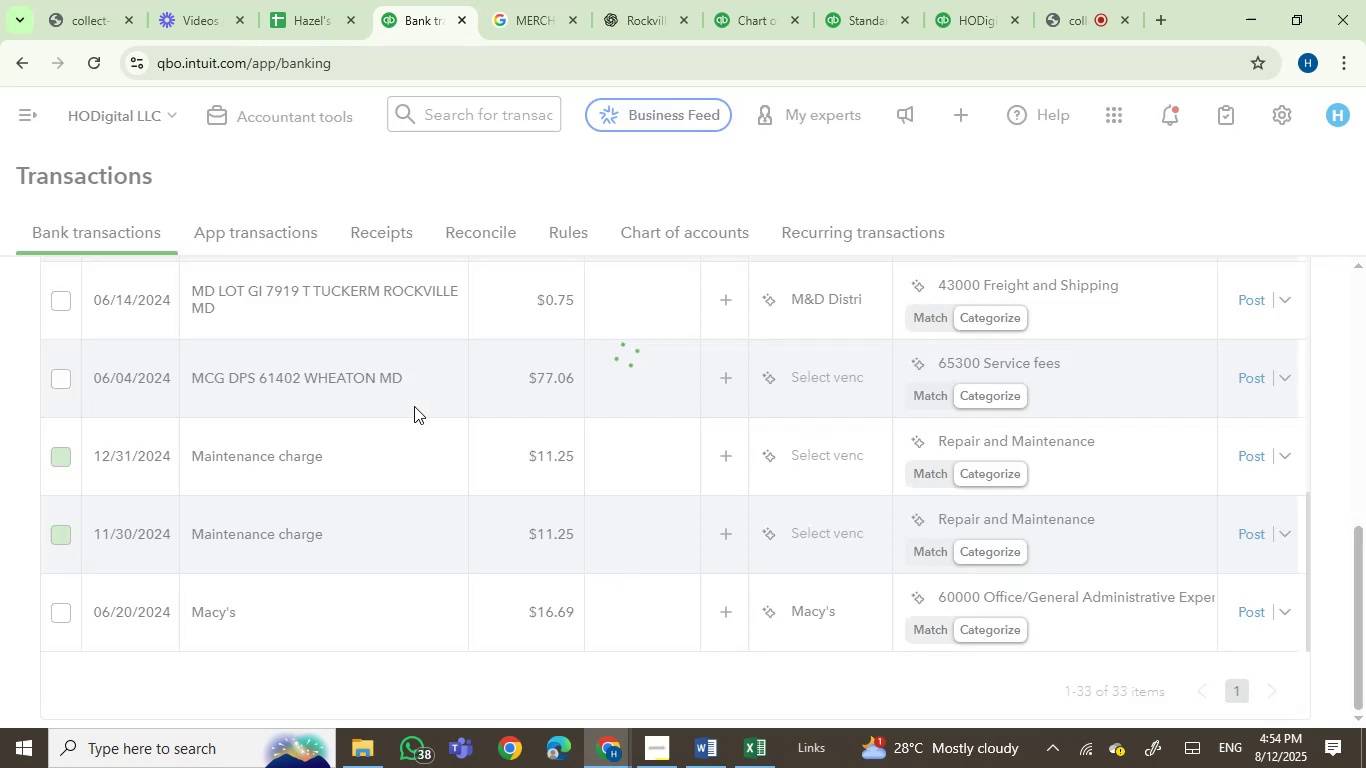 
mouse_move([314, 458])
 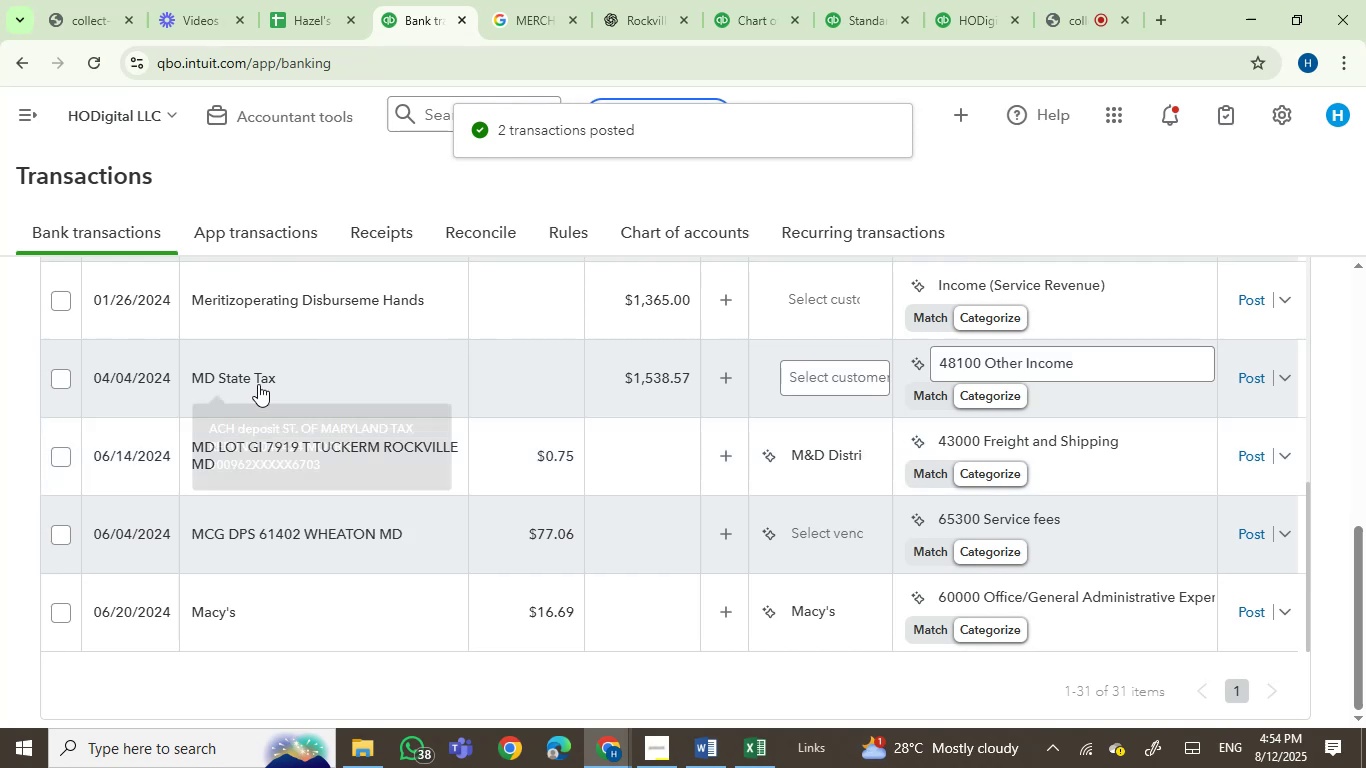 
left_click([259, 384])
 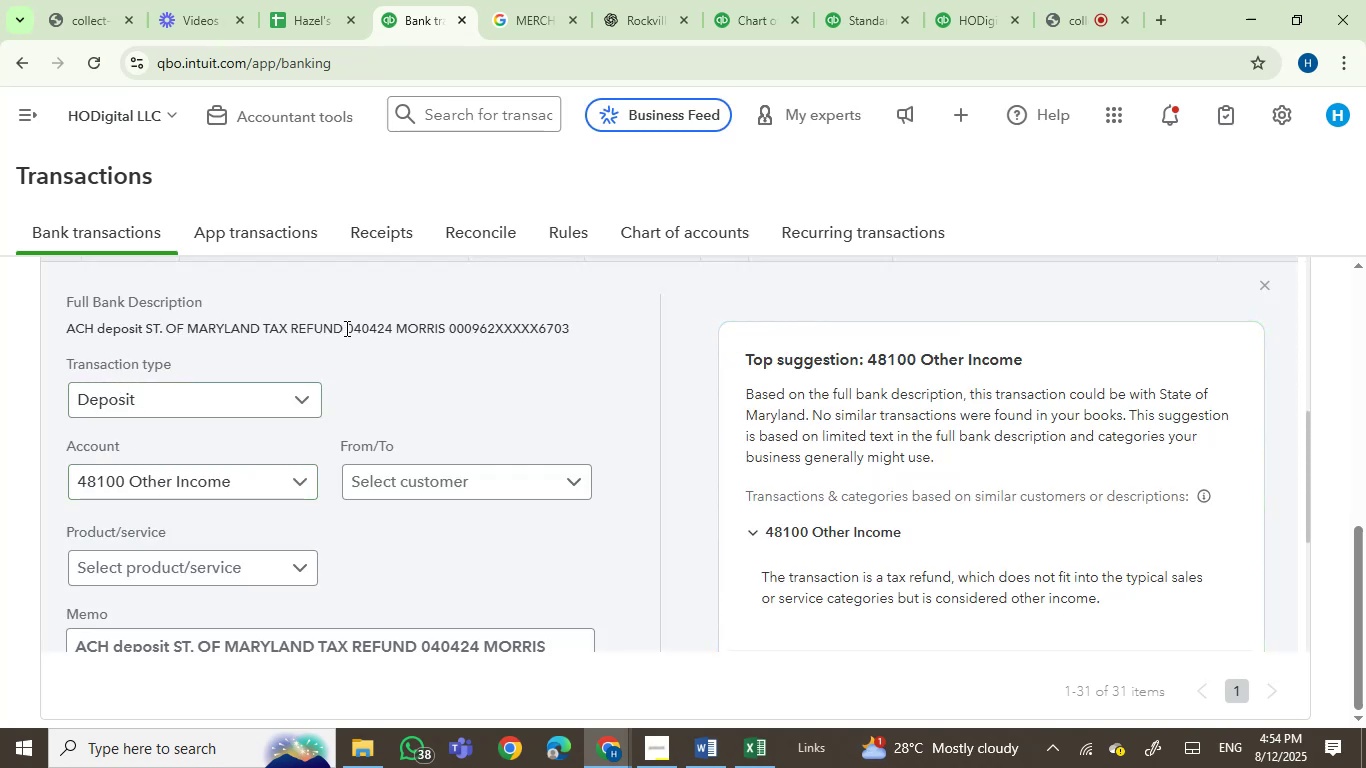 
wait(5.18)
 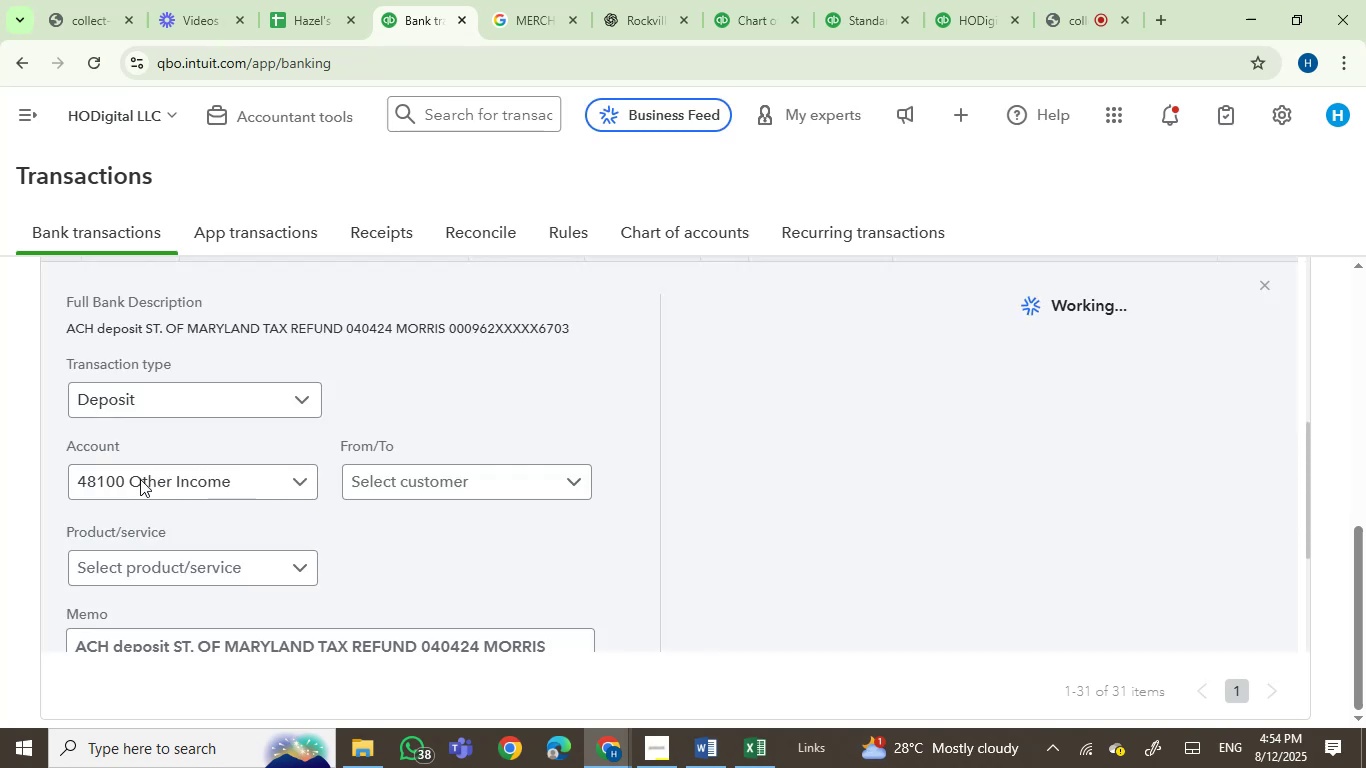 
left_click_drag(start_coordinate=[345, 330], to_coordinate=[50, 338])
 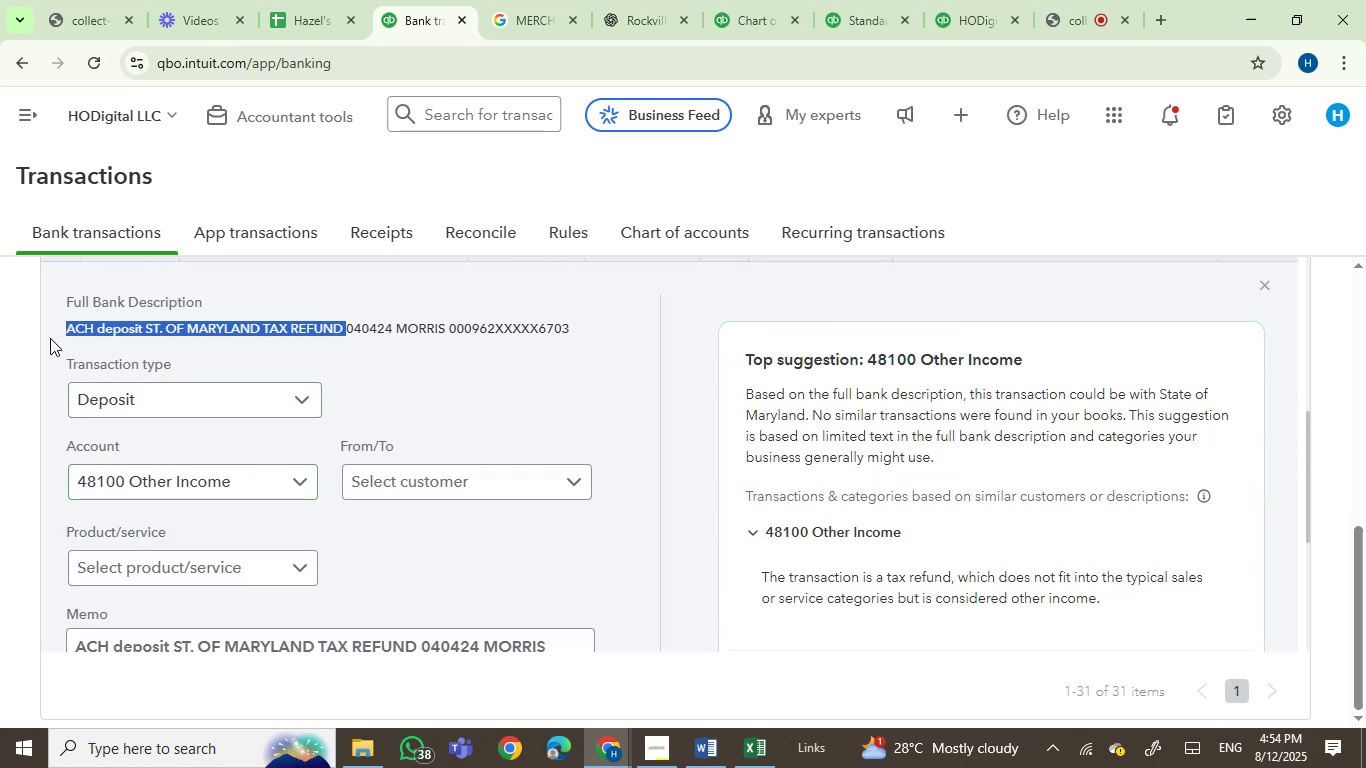 
key(Control+C)
 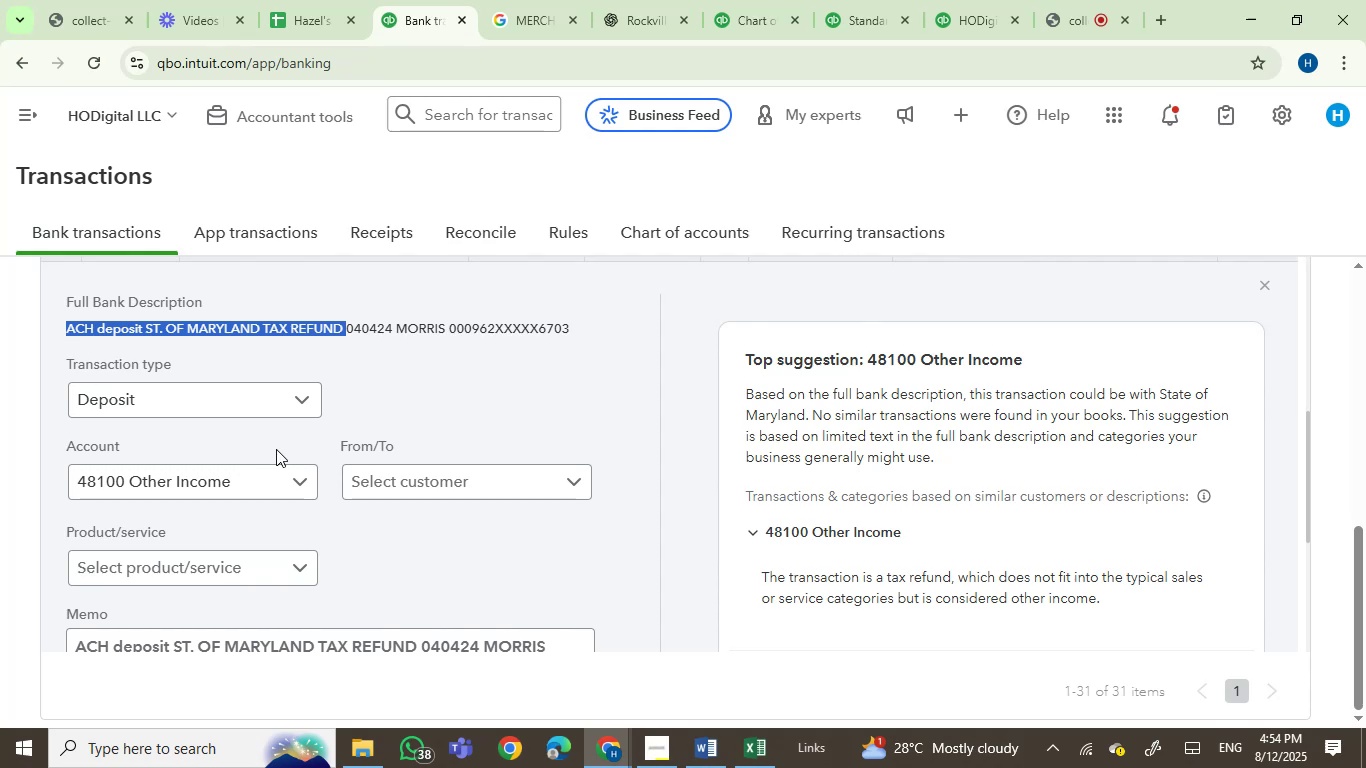 
scroll: coordinate [283, 453], scroll_direction: up, amount: 2.0
 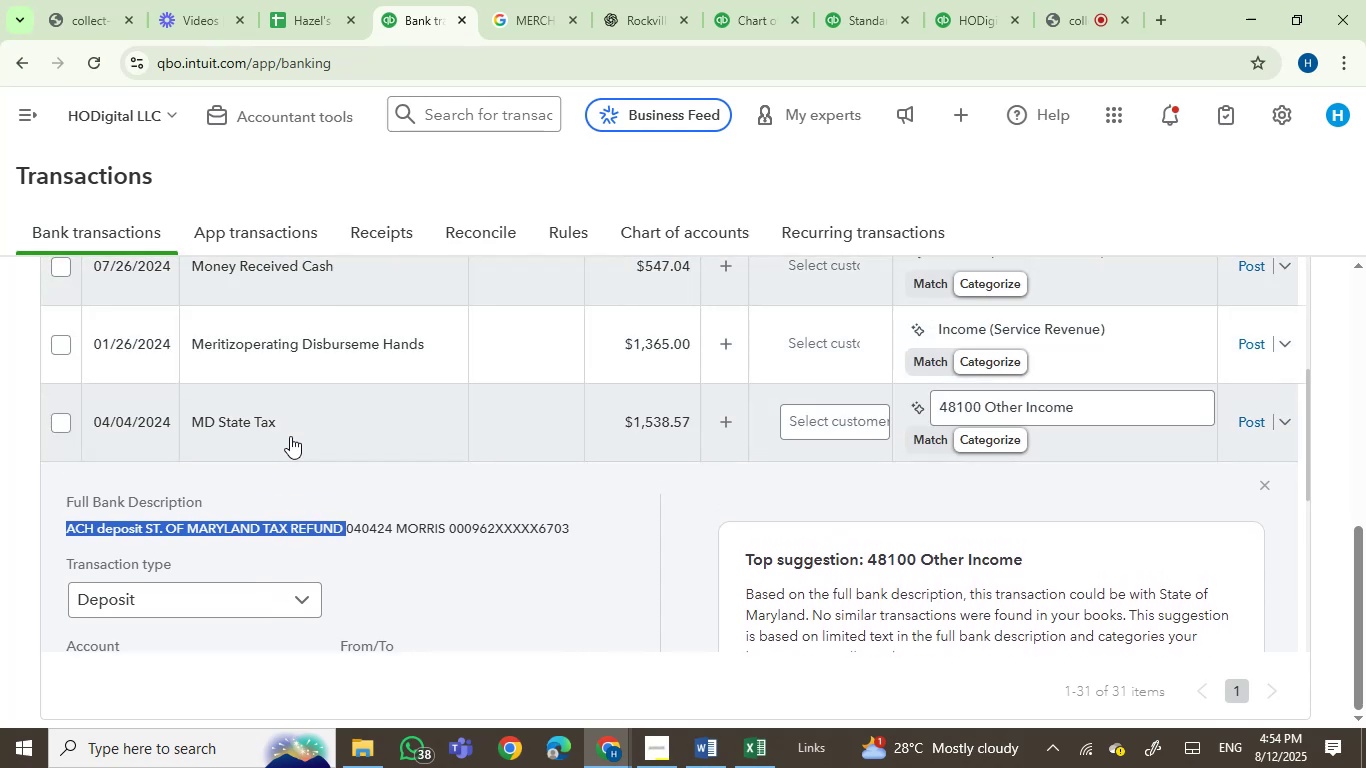 
wait(9.66)
 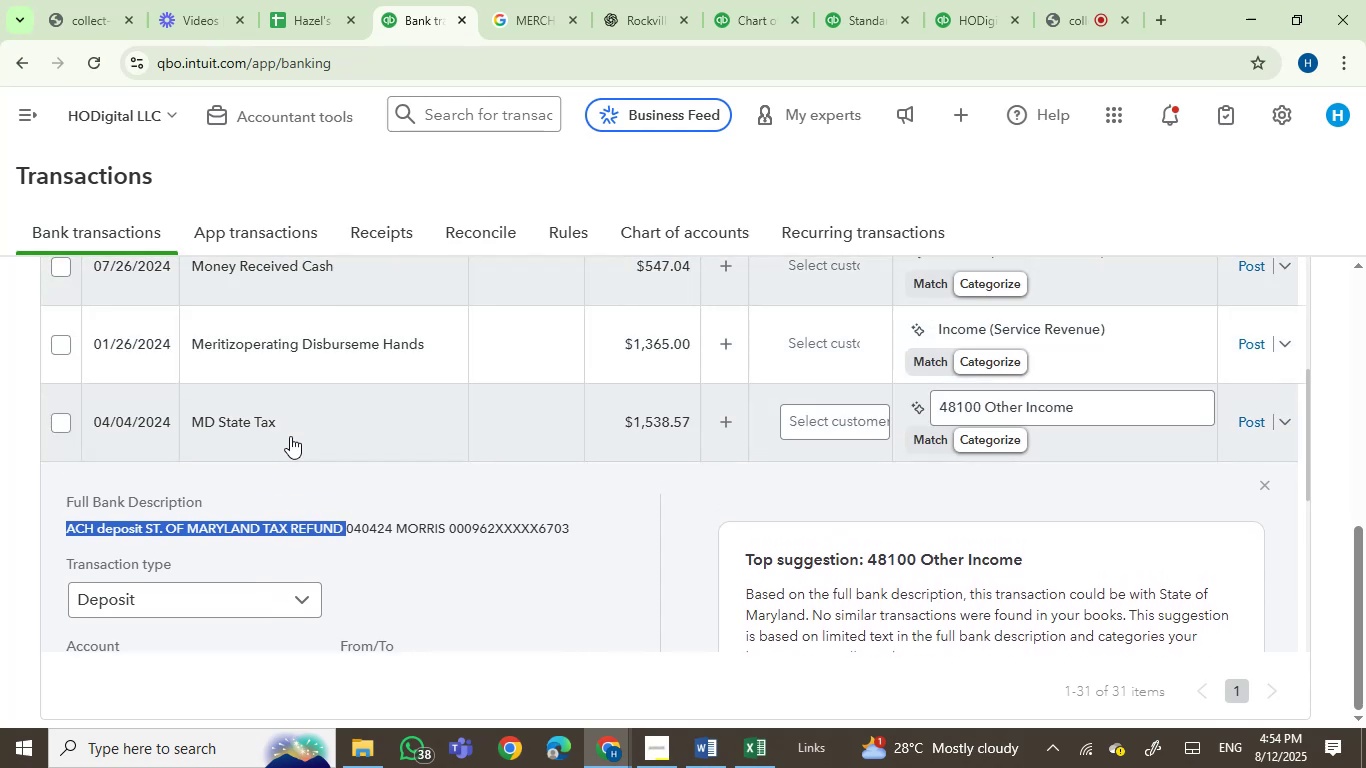 
left_click([517, 57])
 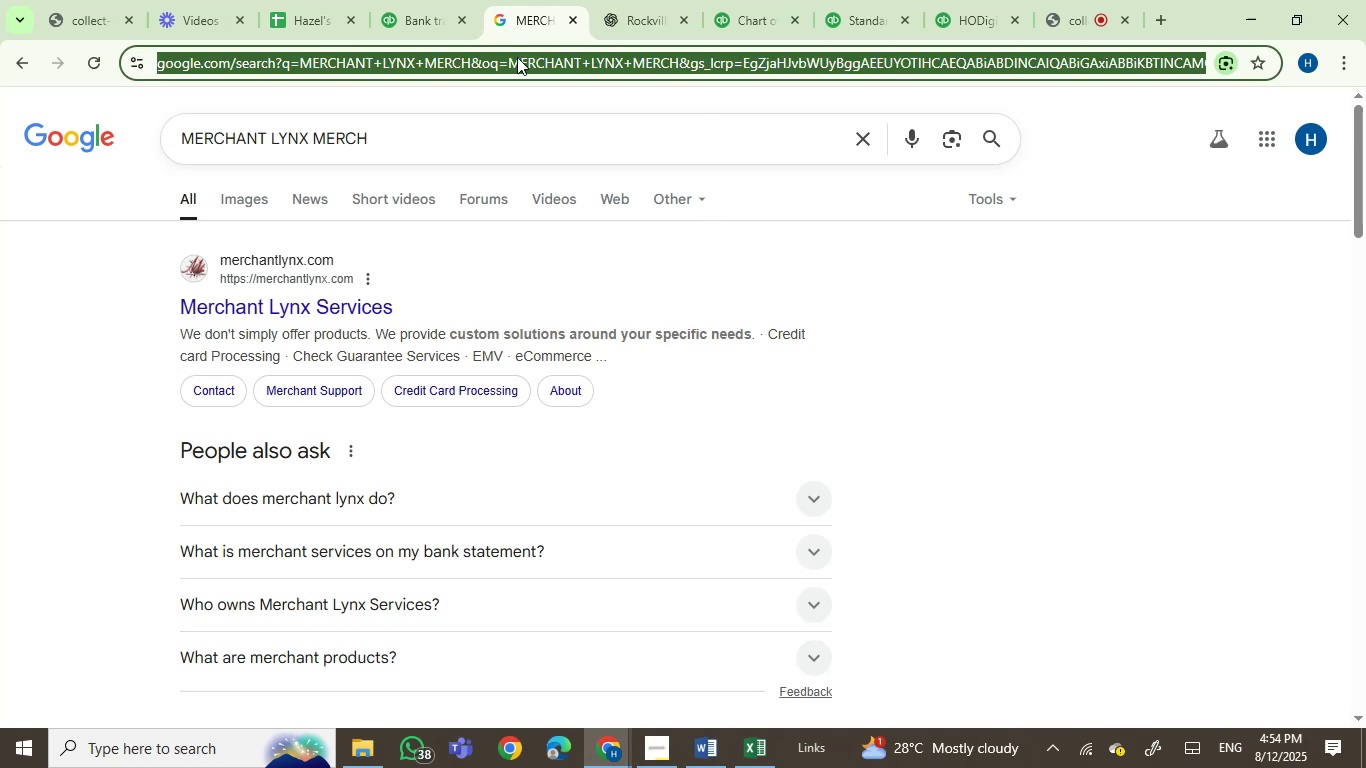 
key(Control+V)
 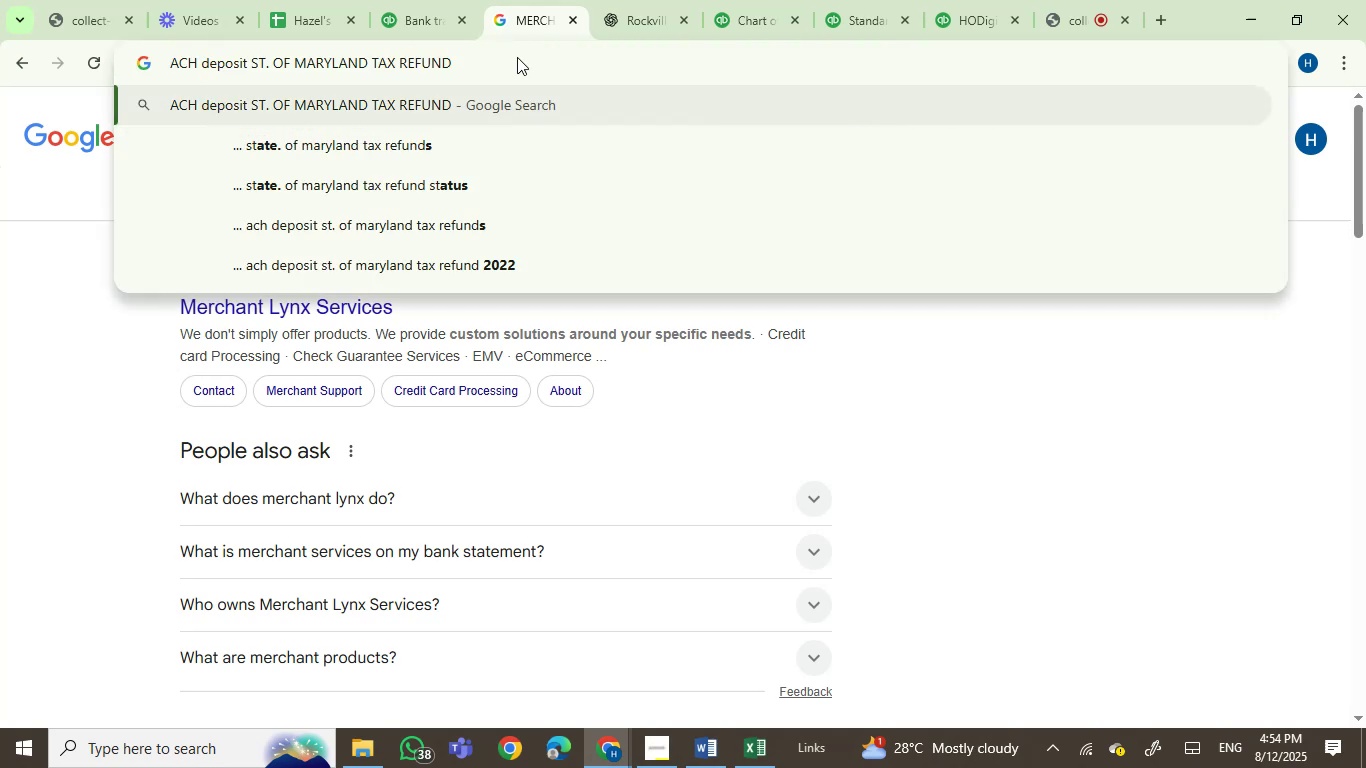 
key(Enter)
 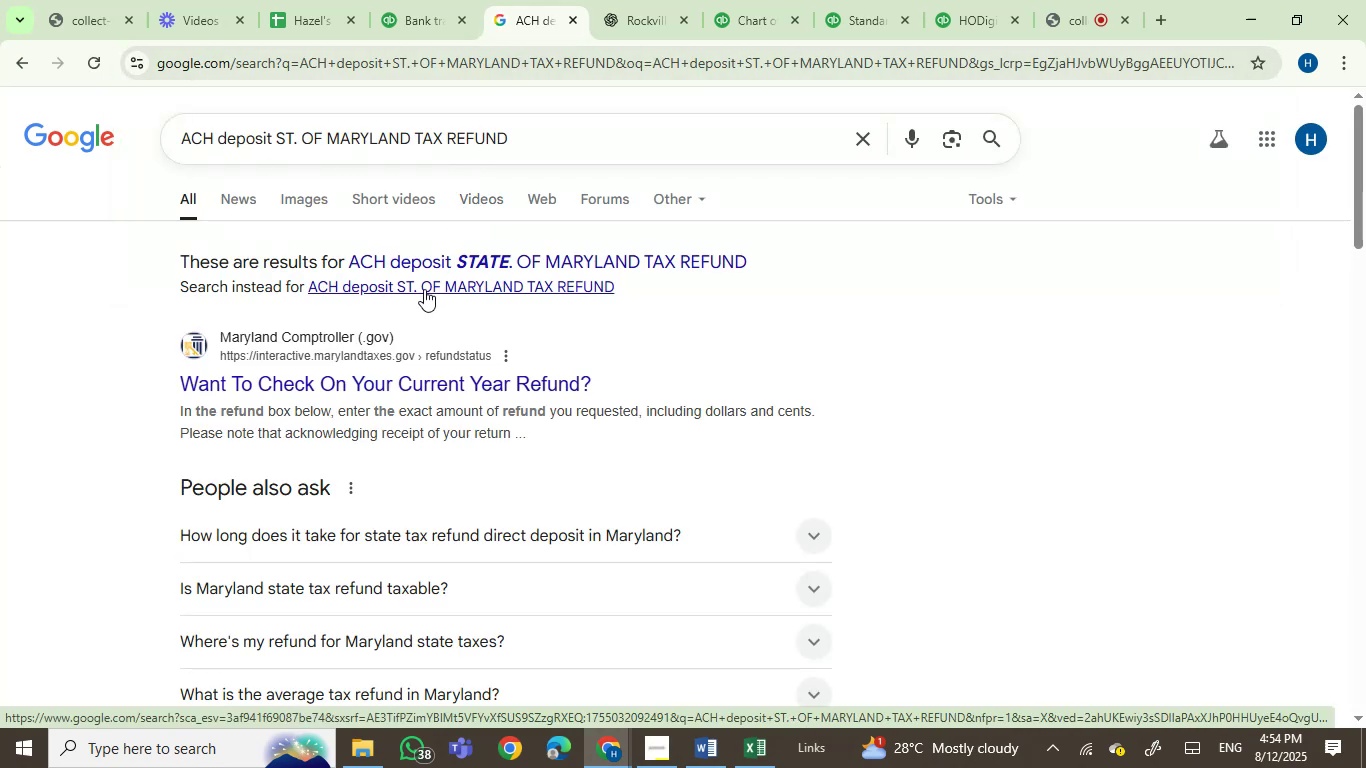 
wait(6.63)
 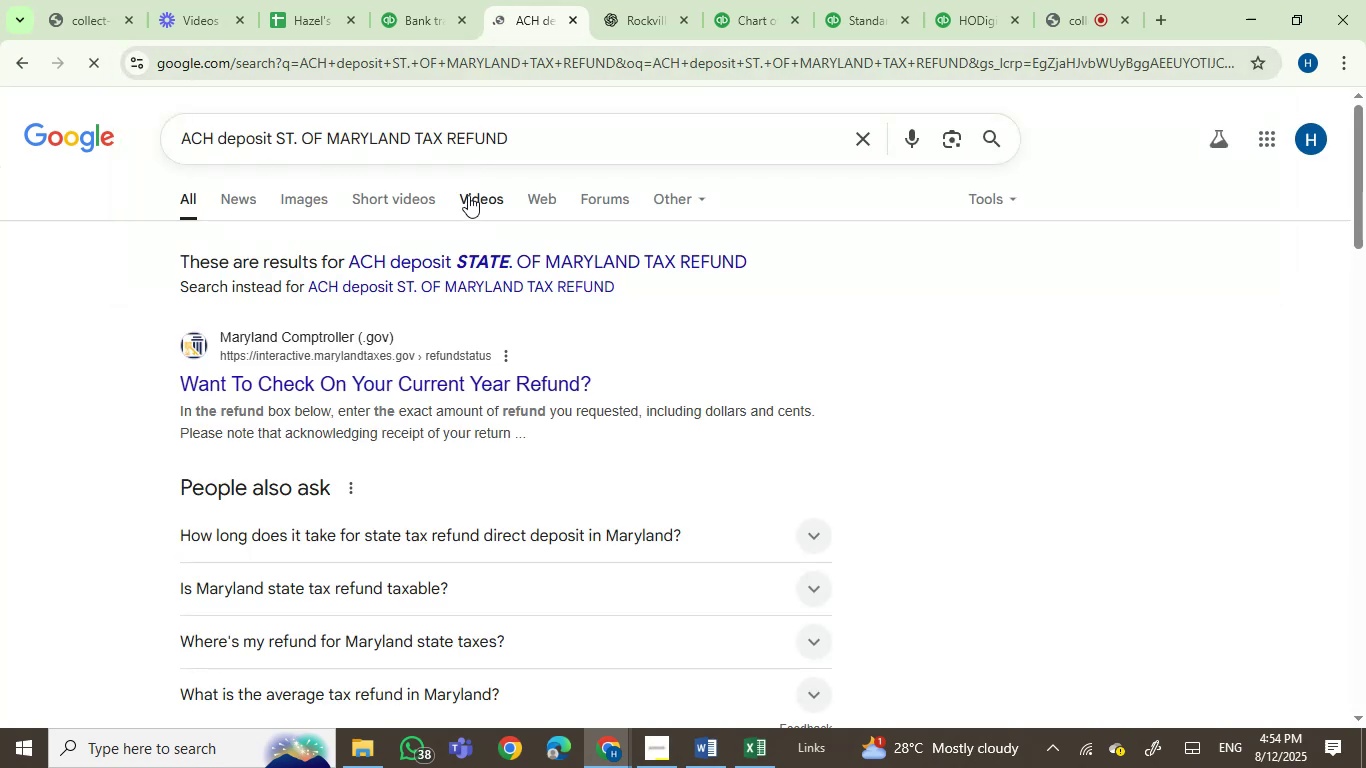 
mouse_move([411, 63])
 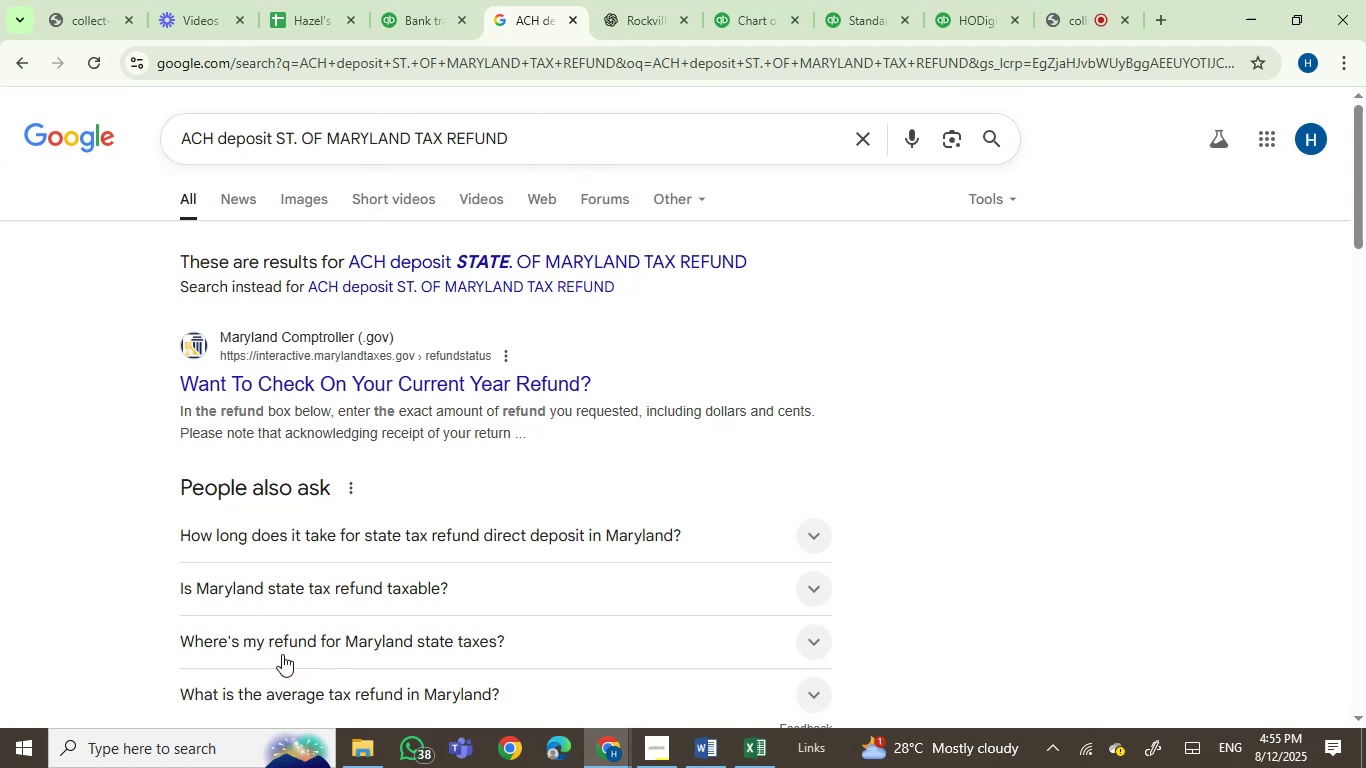 
scroll: coordinate [324, 606], scroll_direction: down, amount: 2.0
 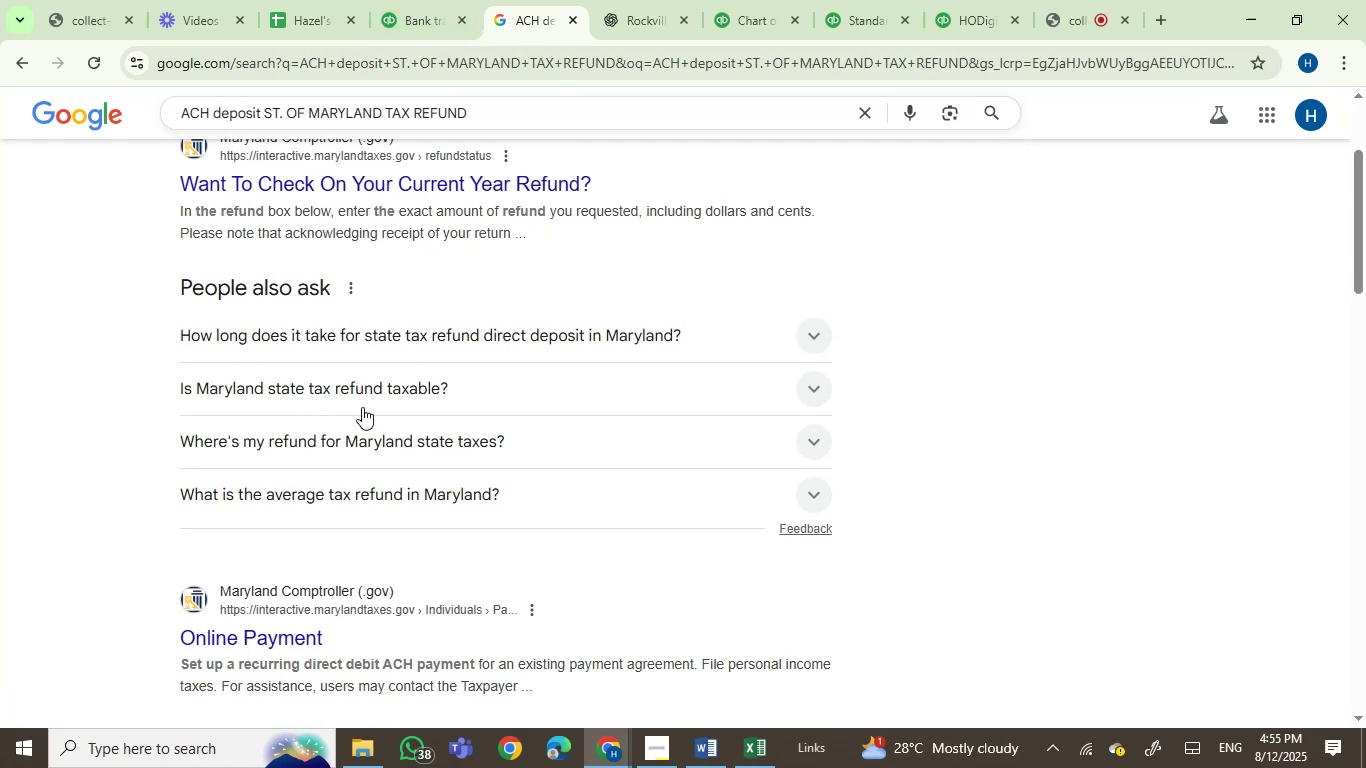 
wait(15.95)
 